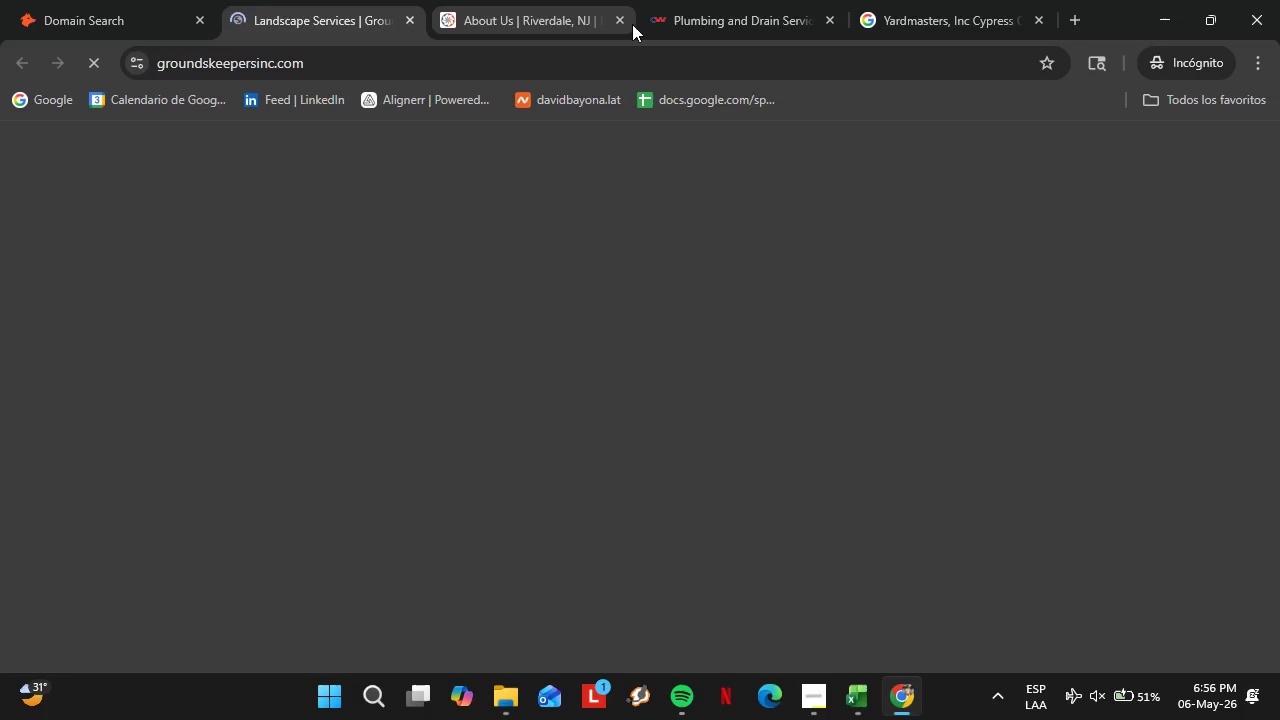 
left_click([622, 19])
 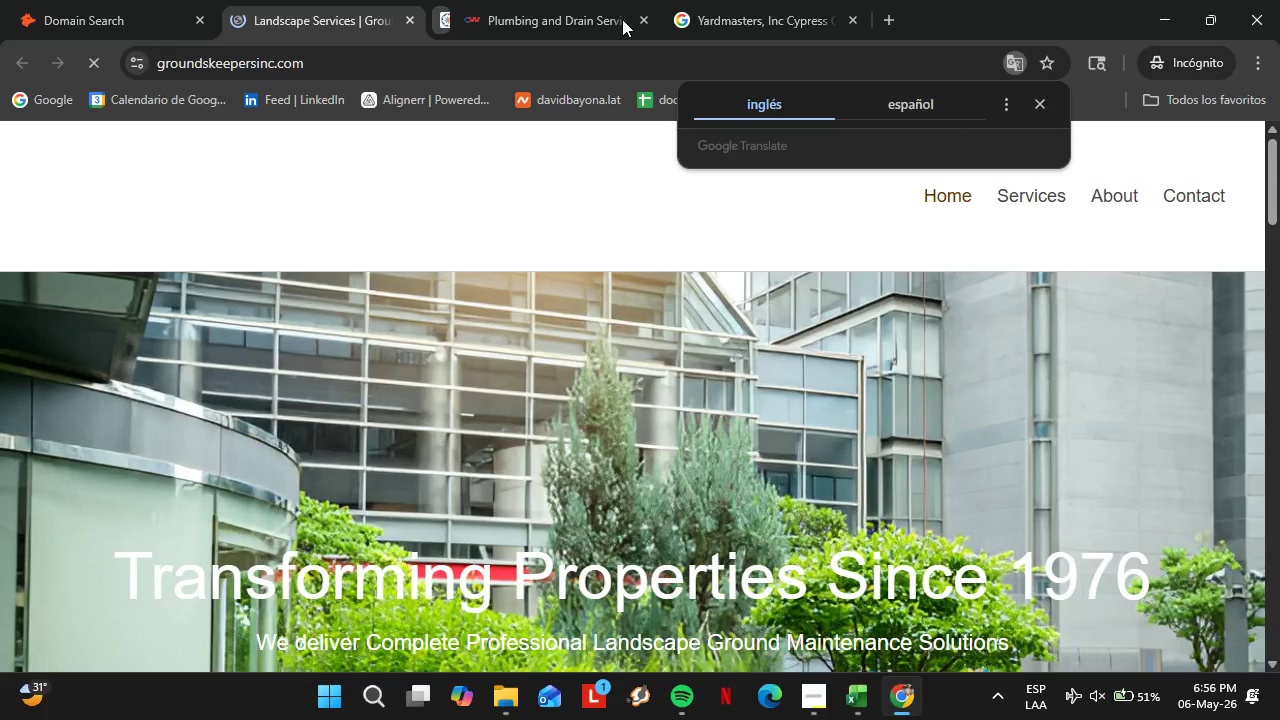 
left_click([622, 19])
 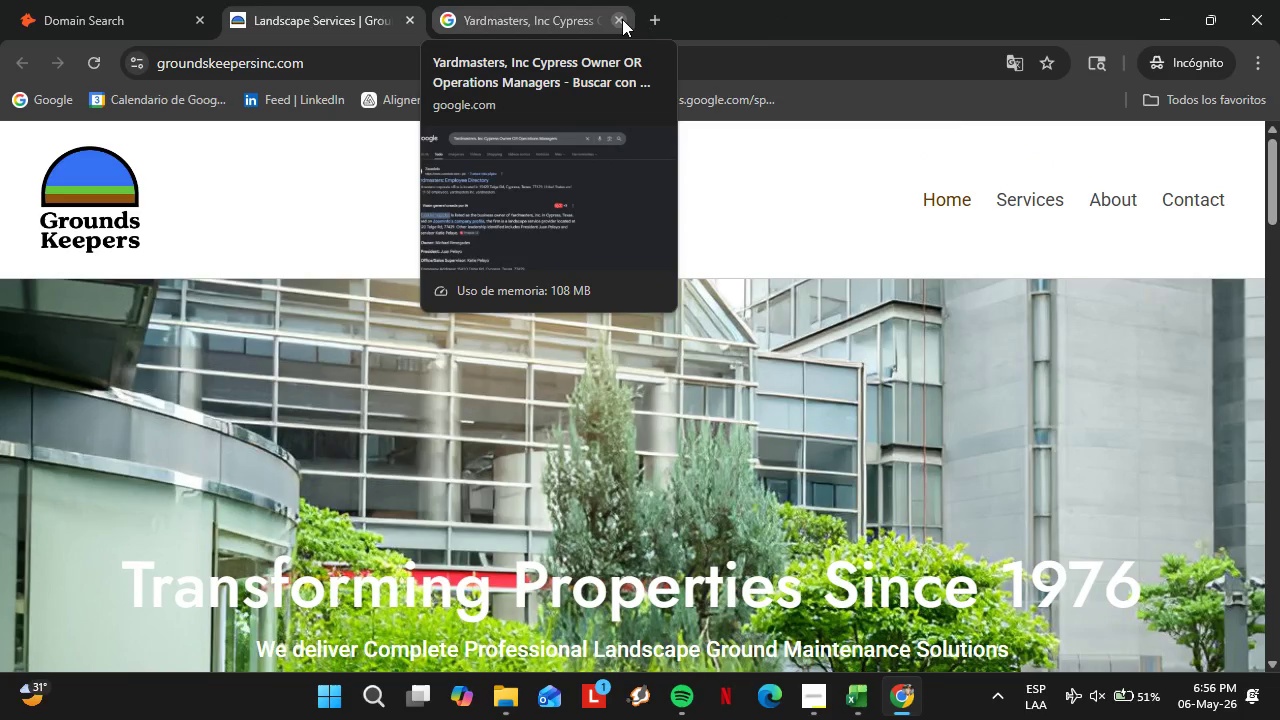 
wait(8.69)
 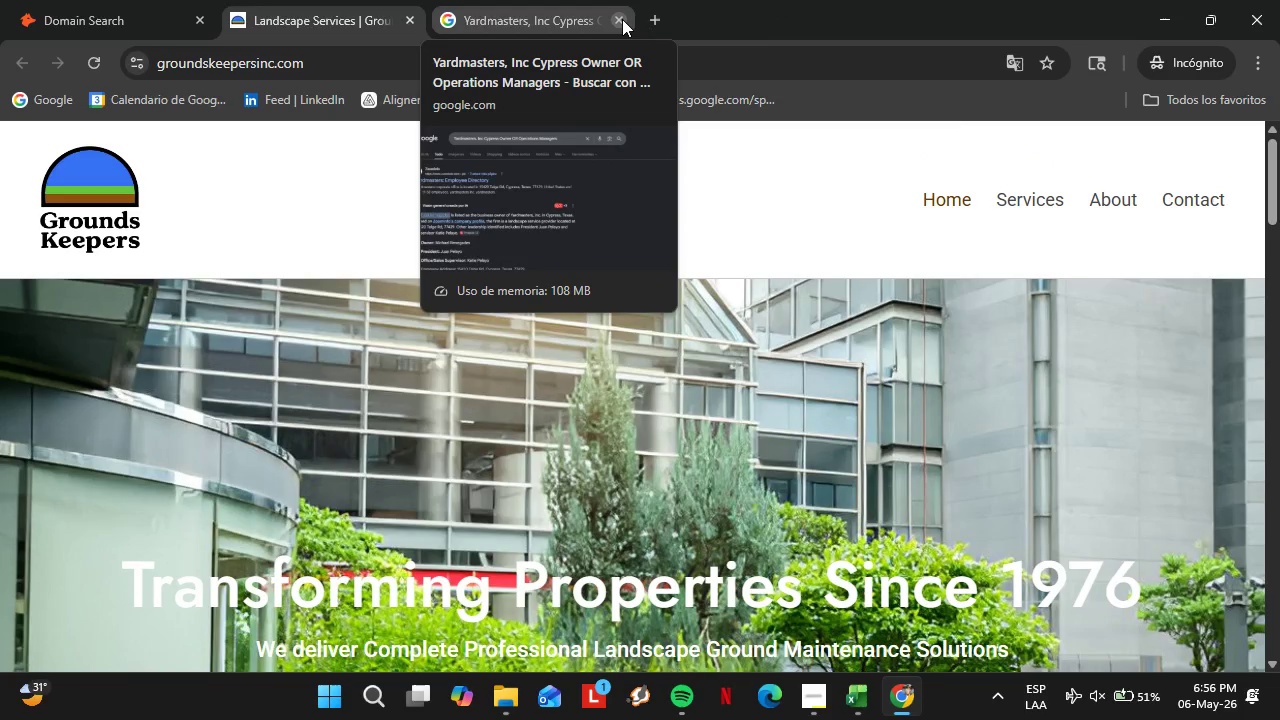 
left_click([1114, 189])
 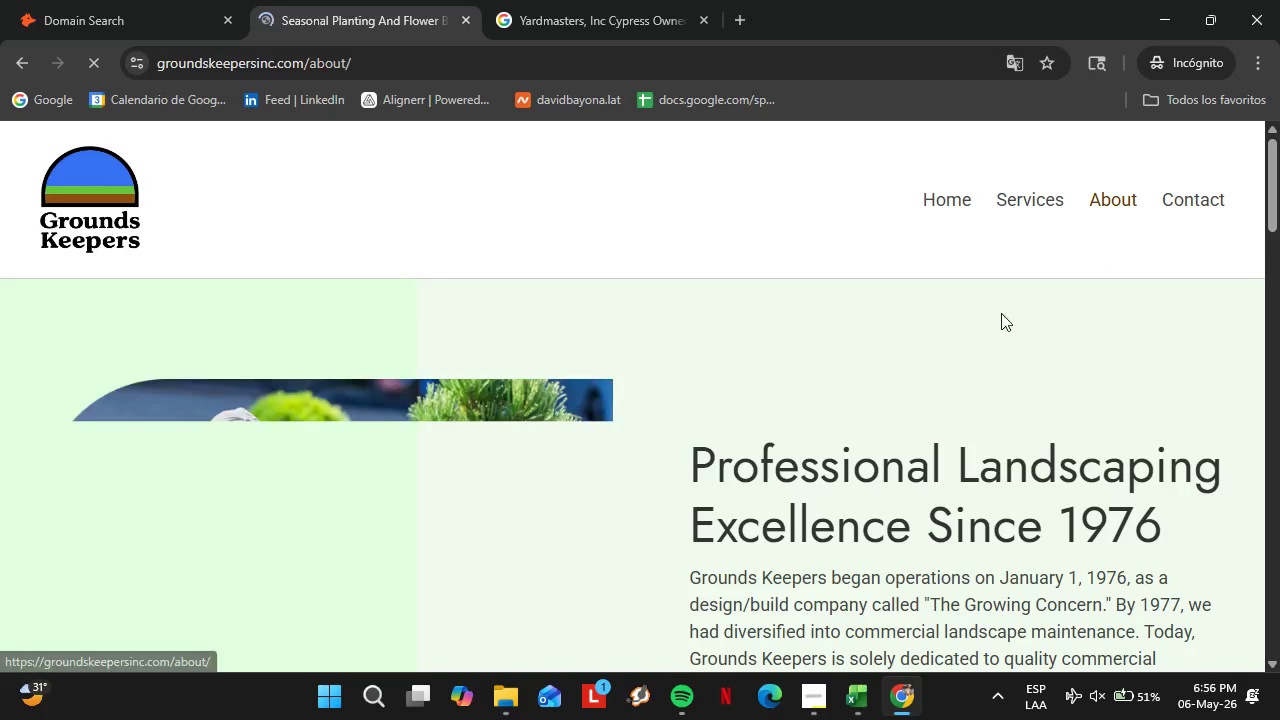 
scroll: coordinate [908, 323], scroll_direction: down, amount: 2.0
 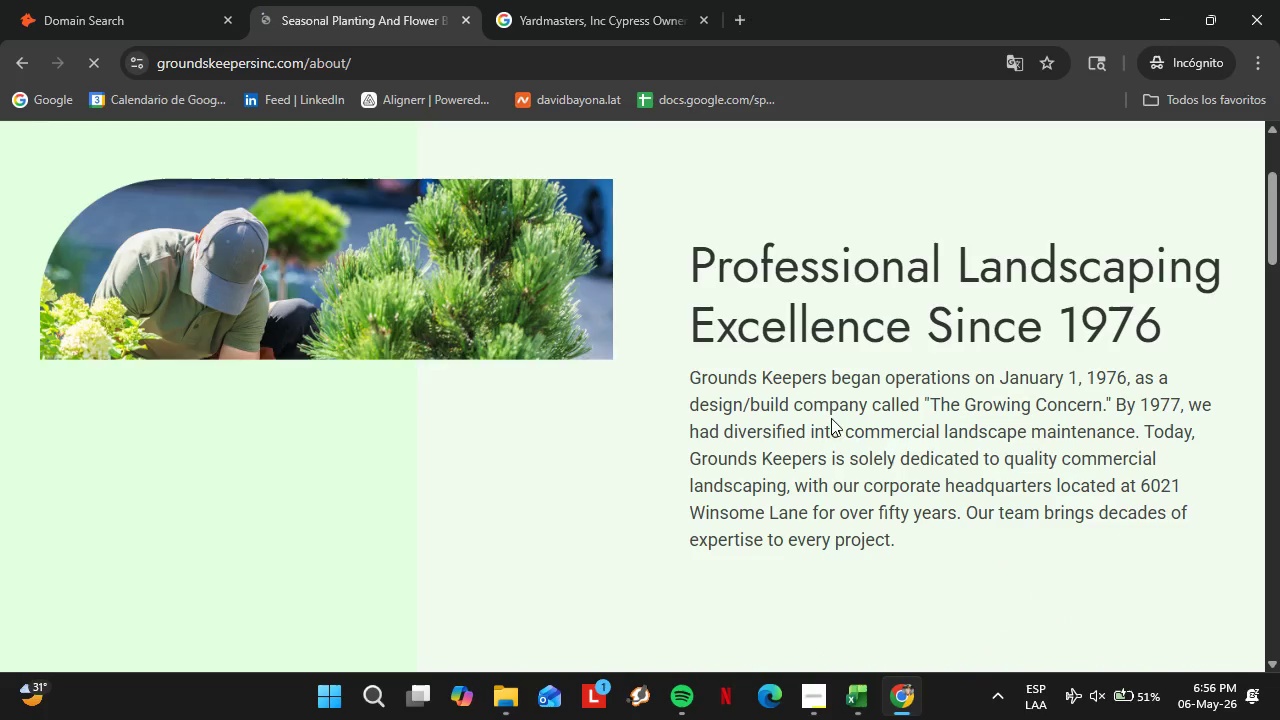 
wait(5.26)
 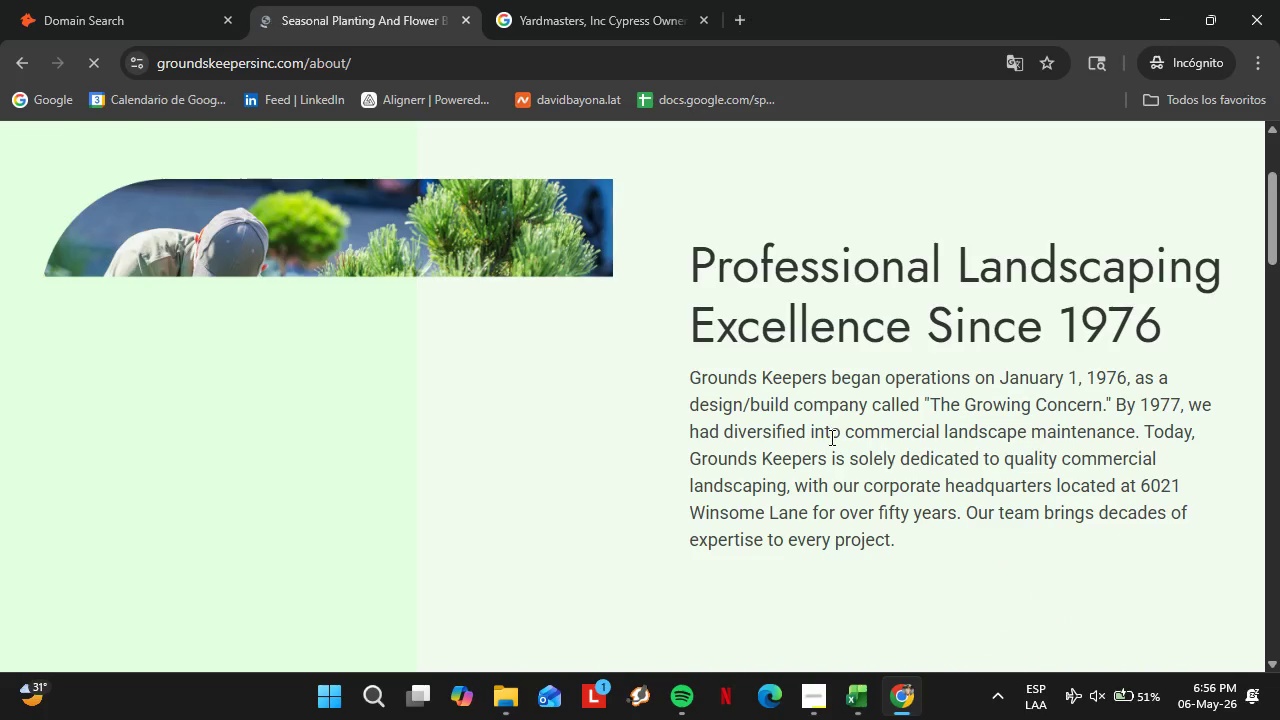 
scroll: coordinate [666, 503], scroll_direction: down, amount: 23.0
 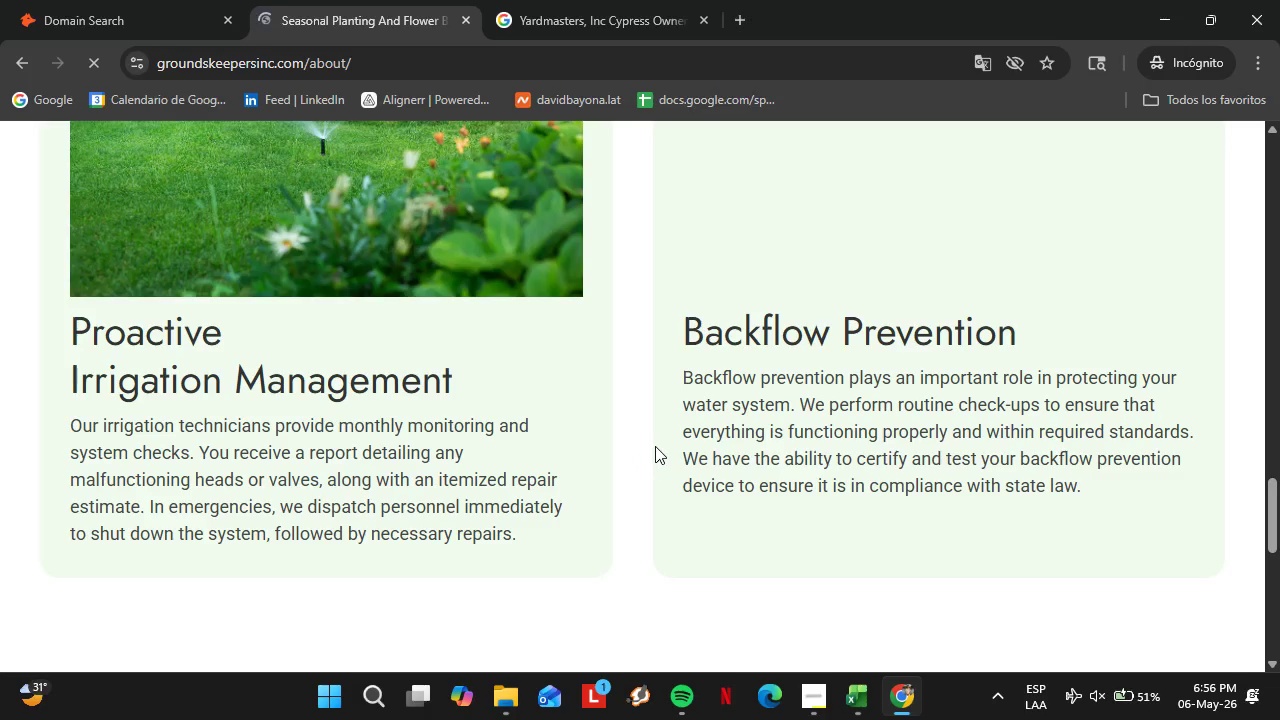 
scroll: coordinate [650, 448], scroll_direction: down, amount: 4.0
 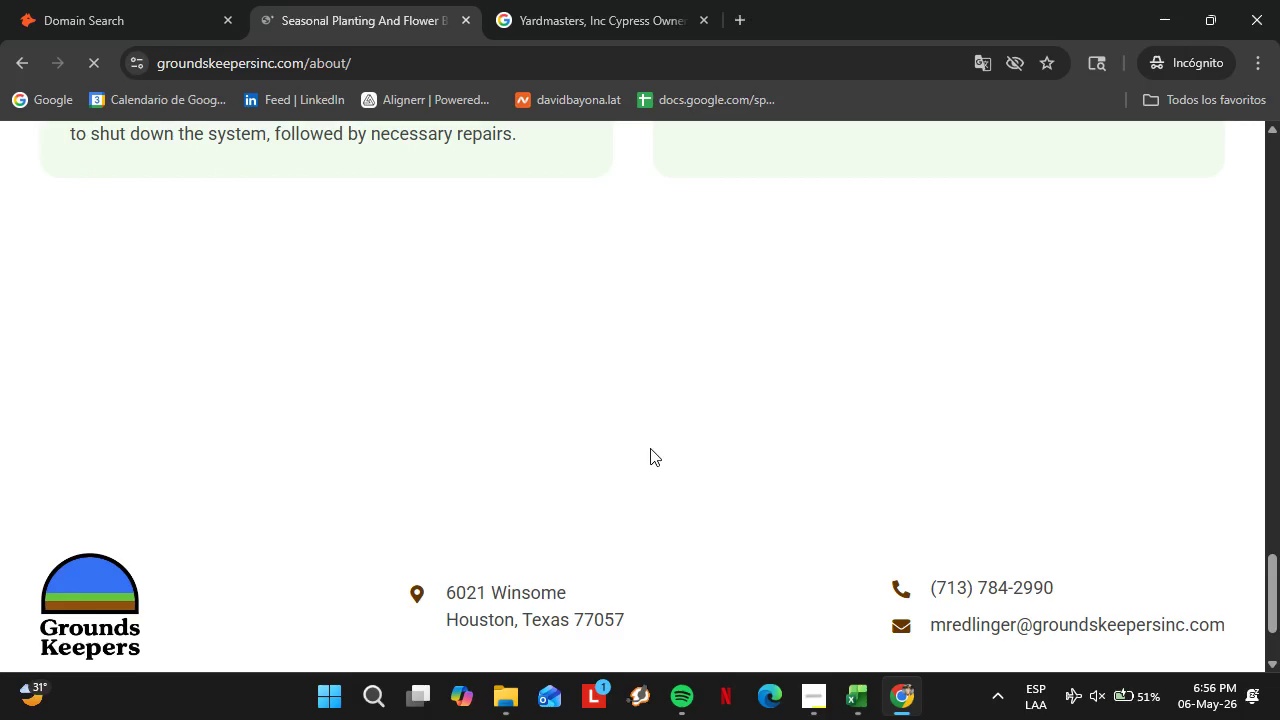 
scroll: coordinate [609, 394], scroll_direction: up, amount: 35.0
 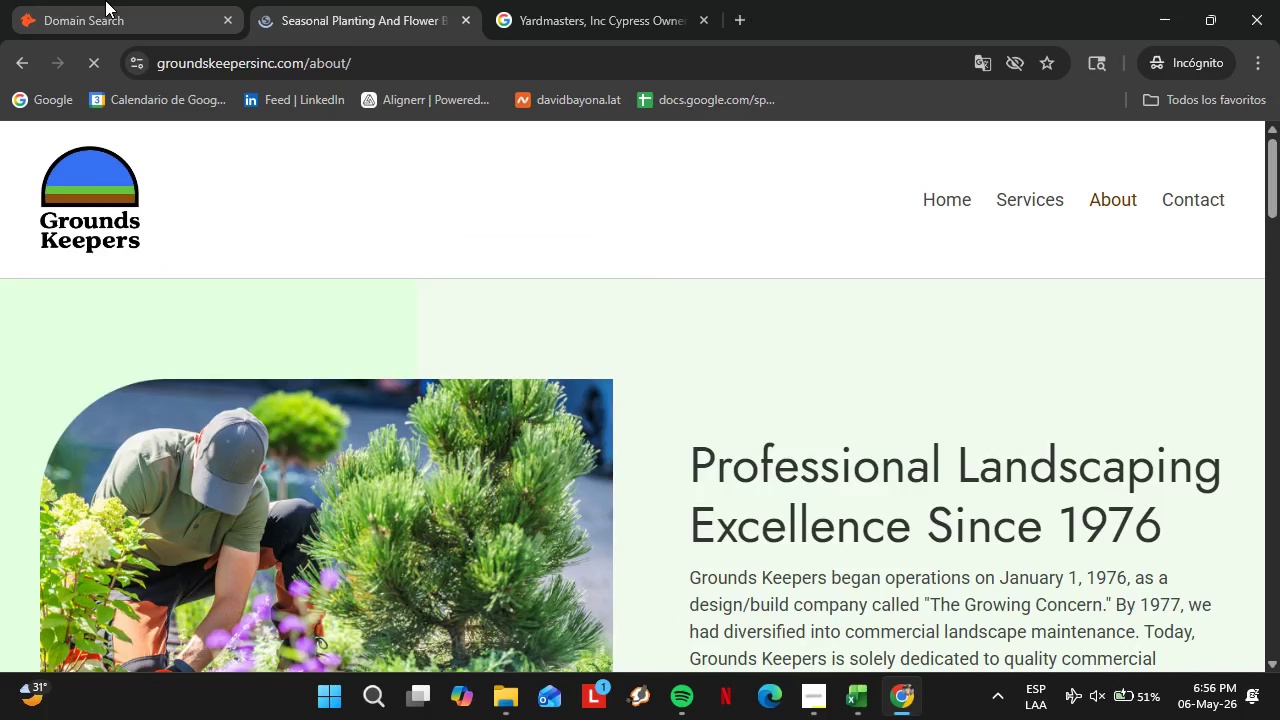 
left_click([105, 0])
 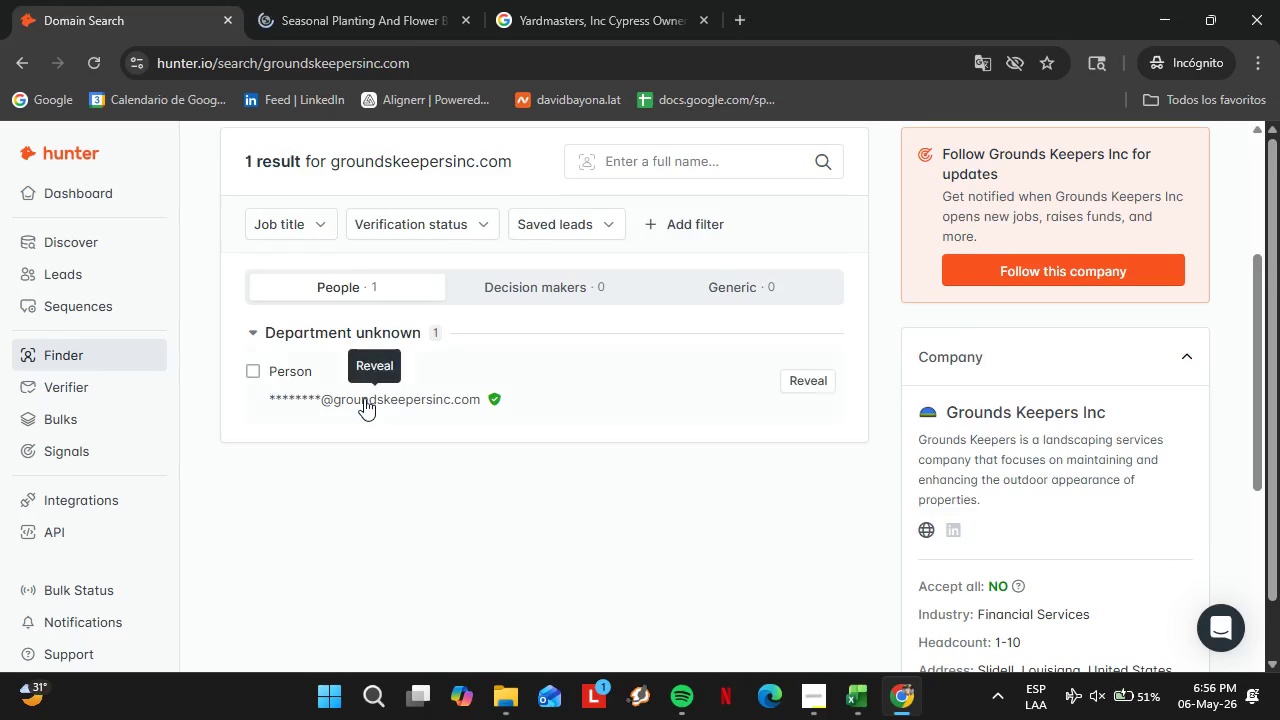 
scroll: coordinate [364, 398], scroll_direction: up, amount: 2.0
 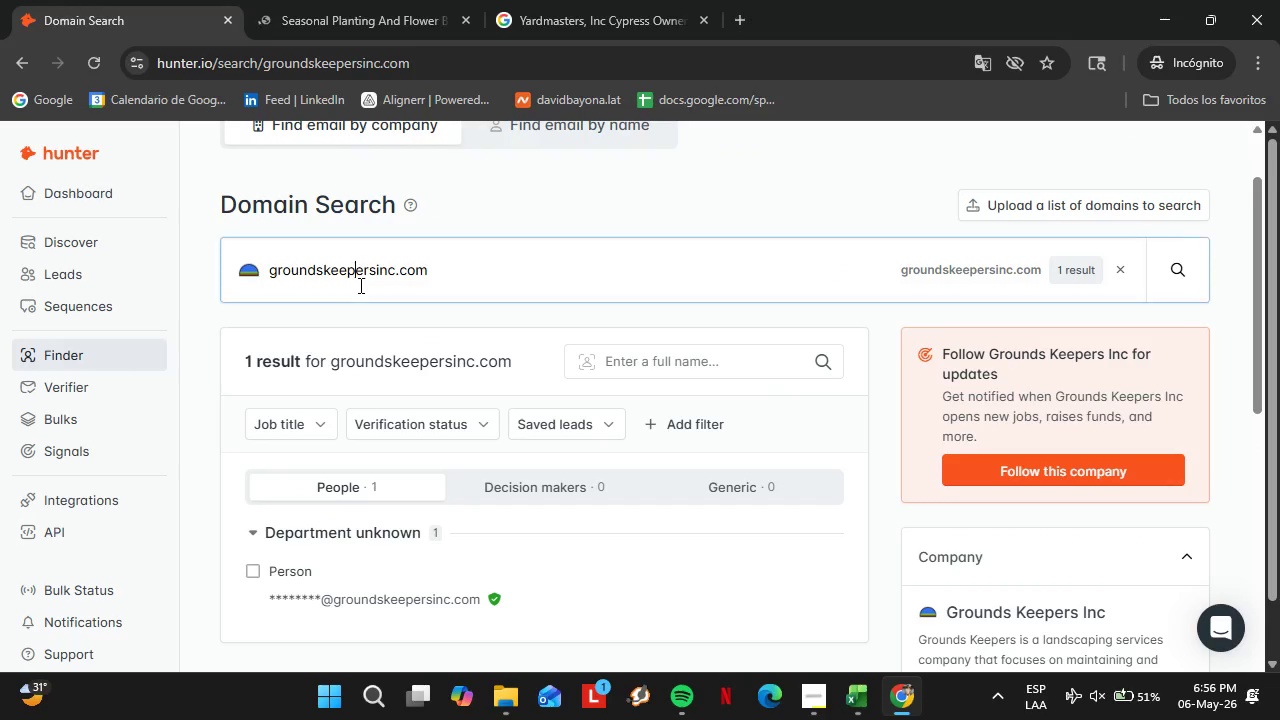 
double_click([359, 285])
 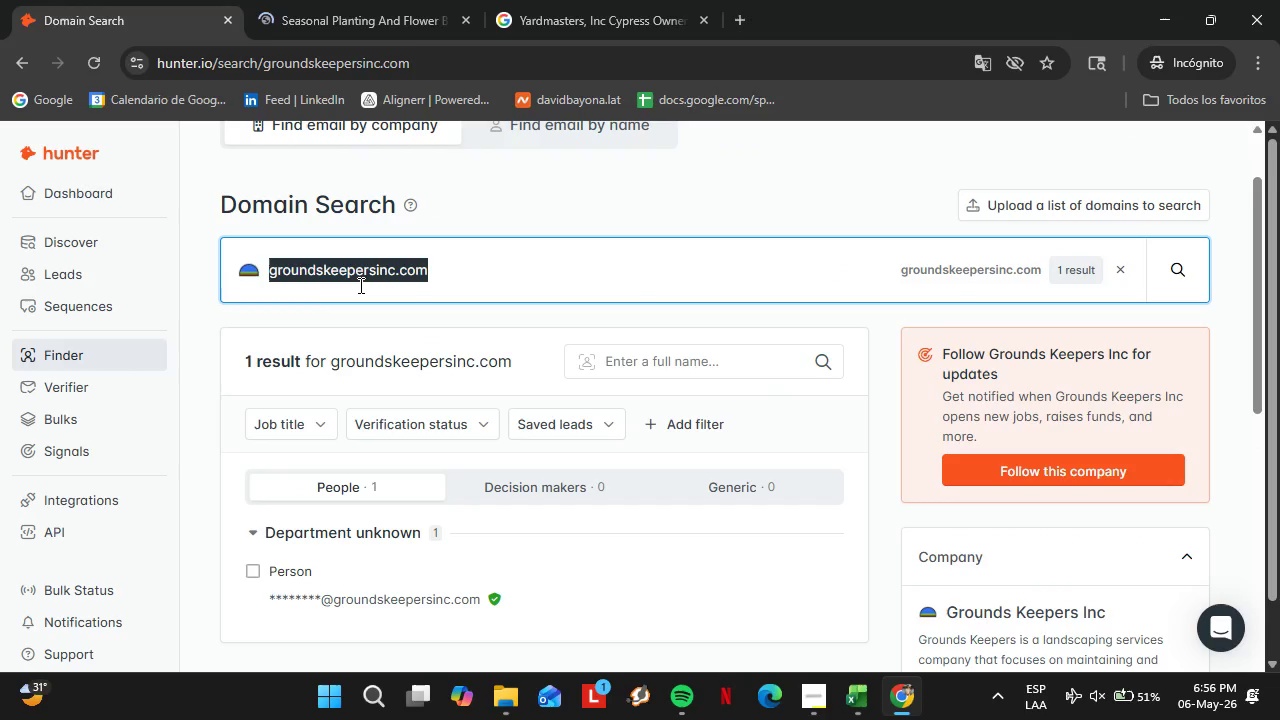 
triple_click([359, 285])
 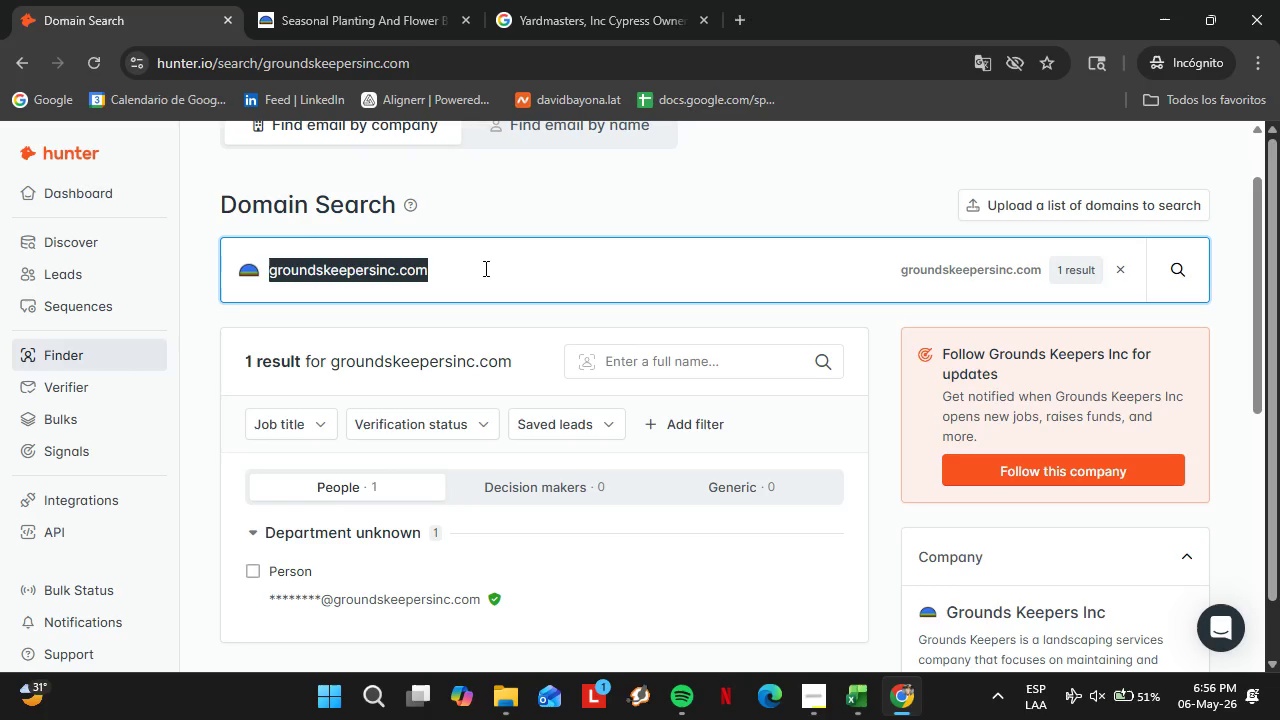 
wait(7.19)
 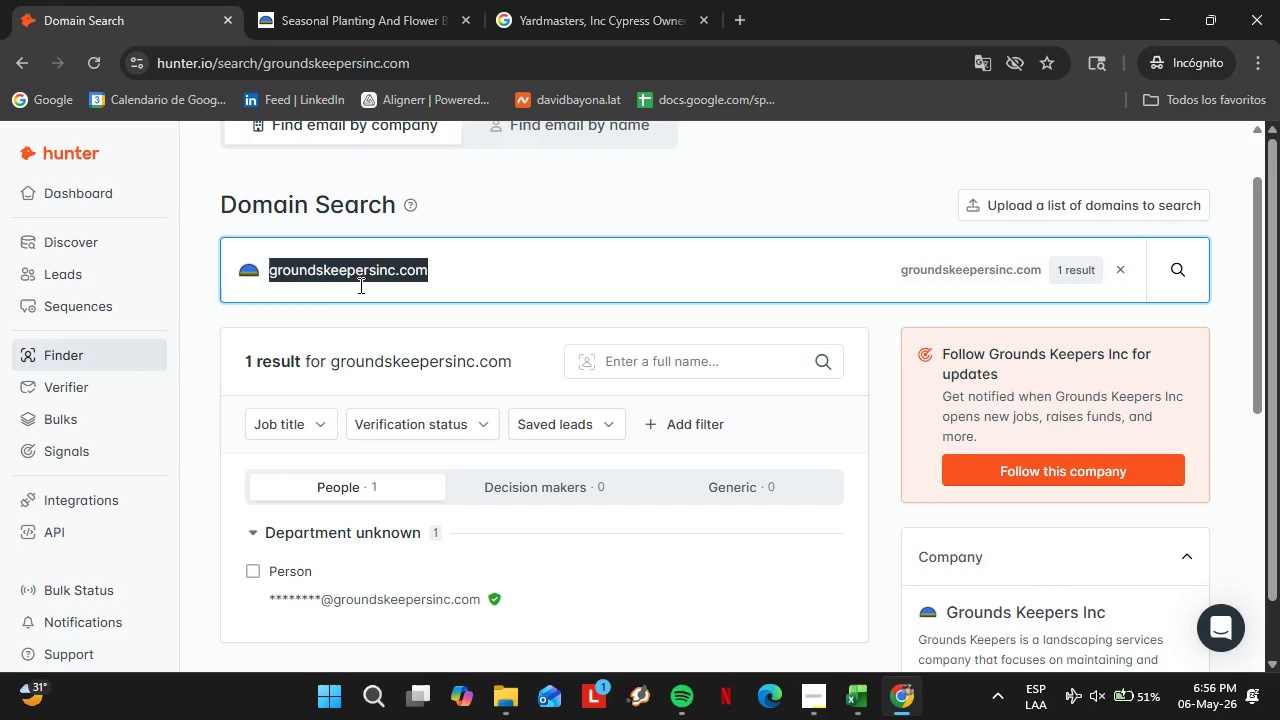 
type(lw)
key(Backspace)
type(awnmasterspro)
 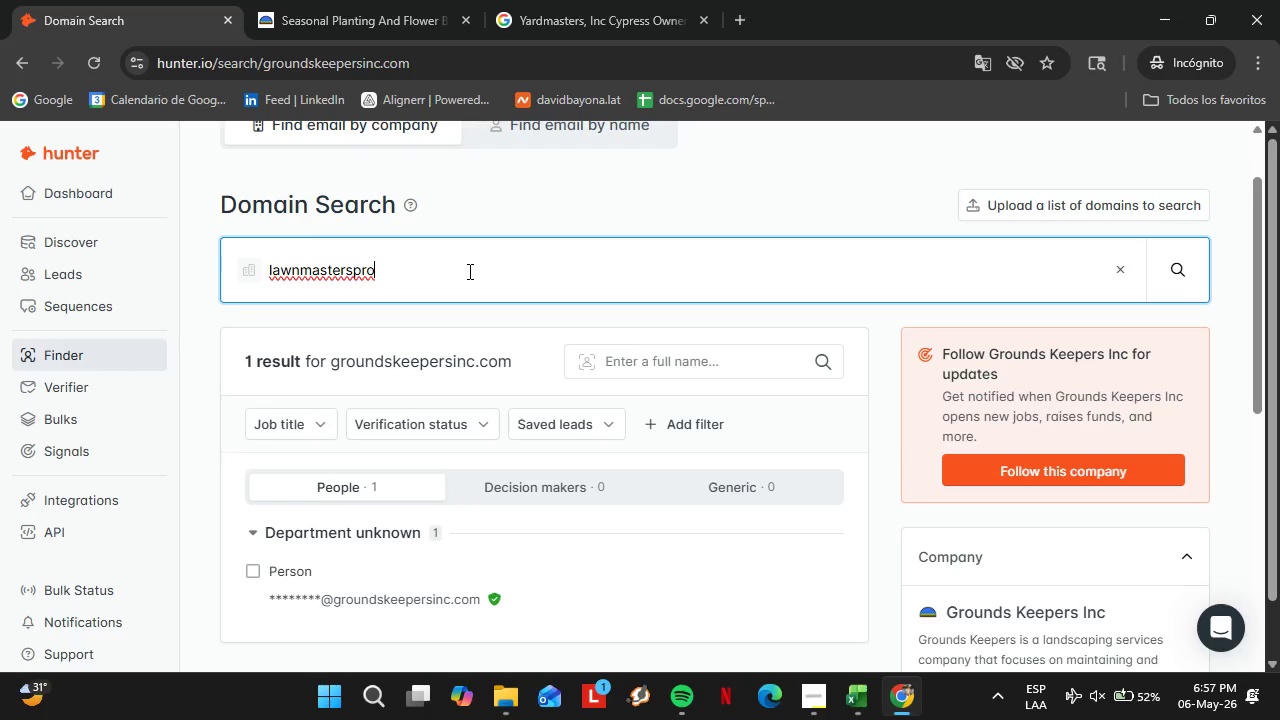 
wait(24.36)
 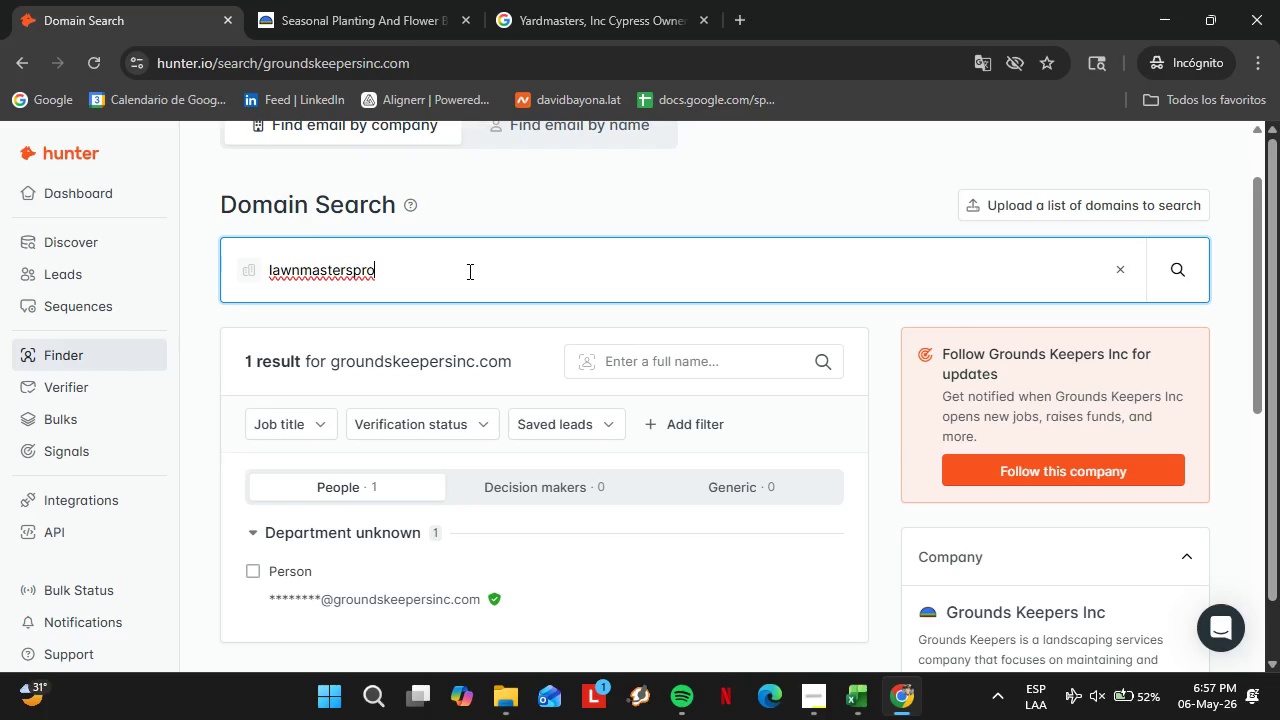 
type(pertyservices.com)
 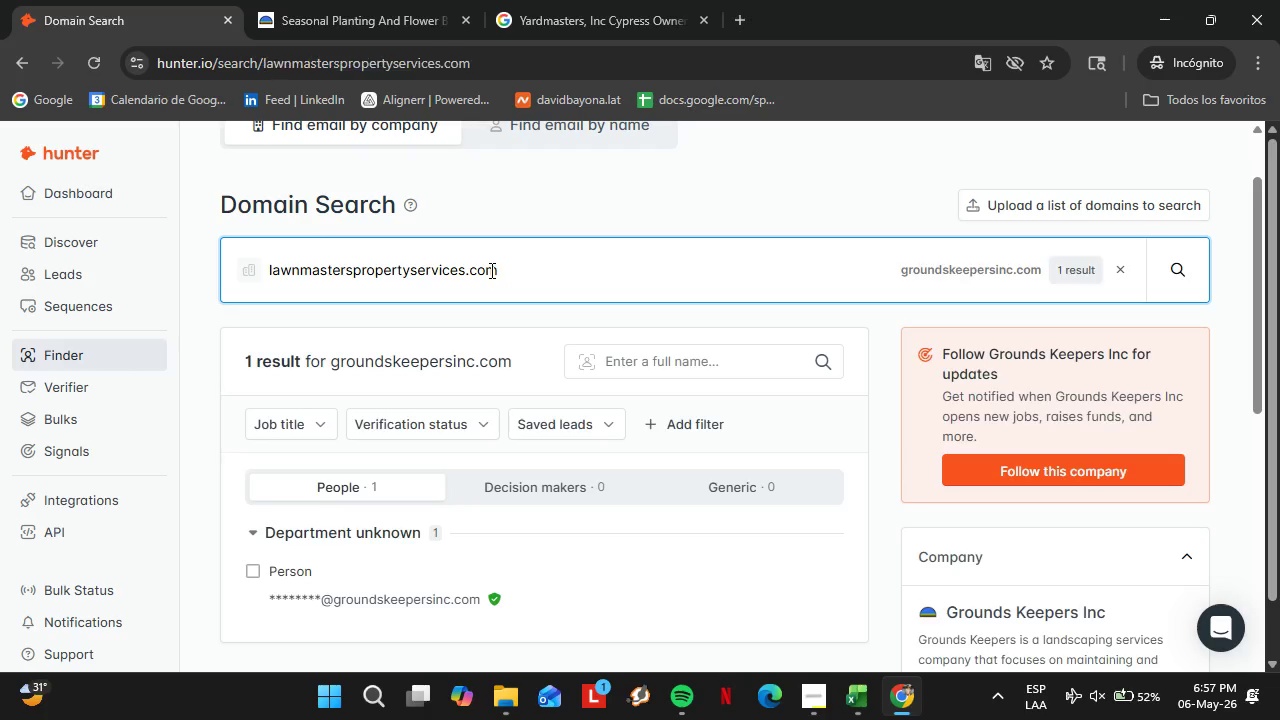 
key(Enter)
 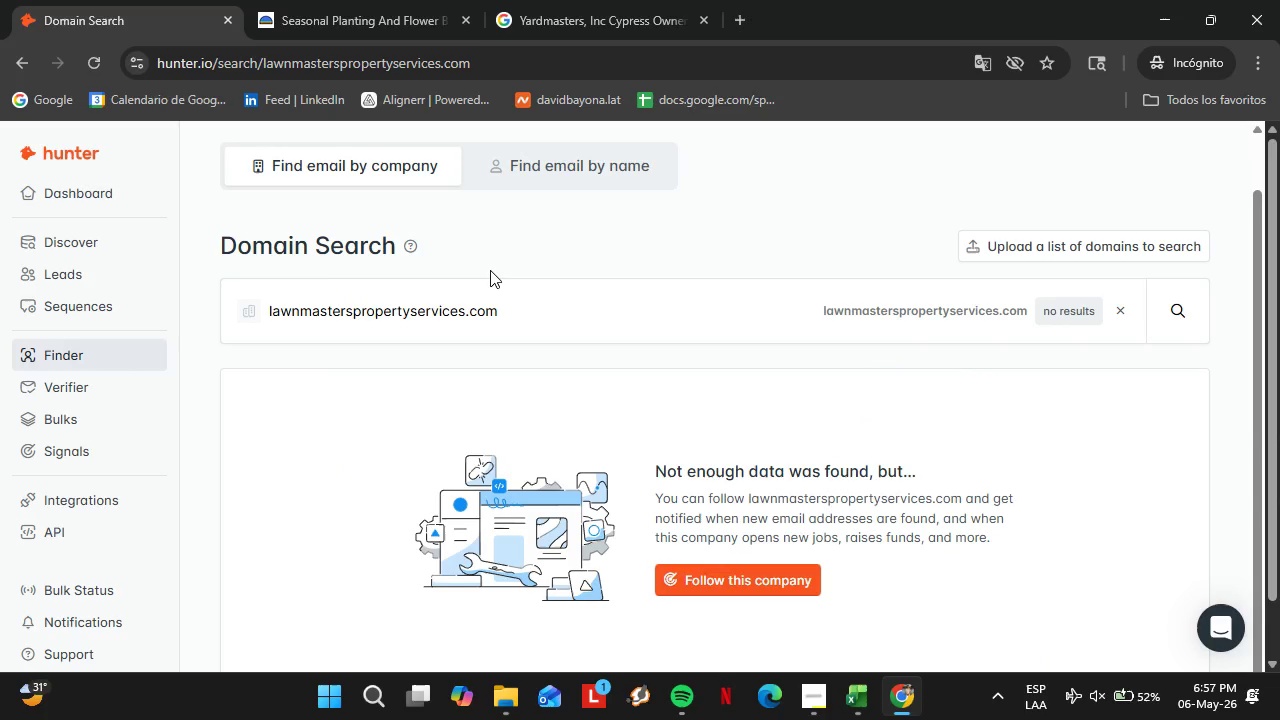 
left_click([490, 270])
 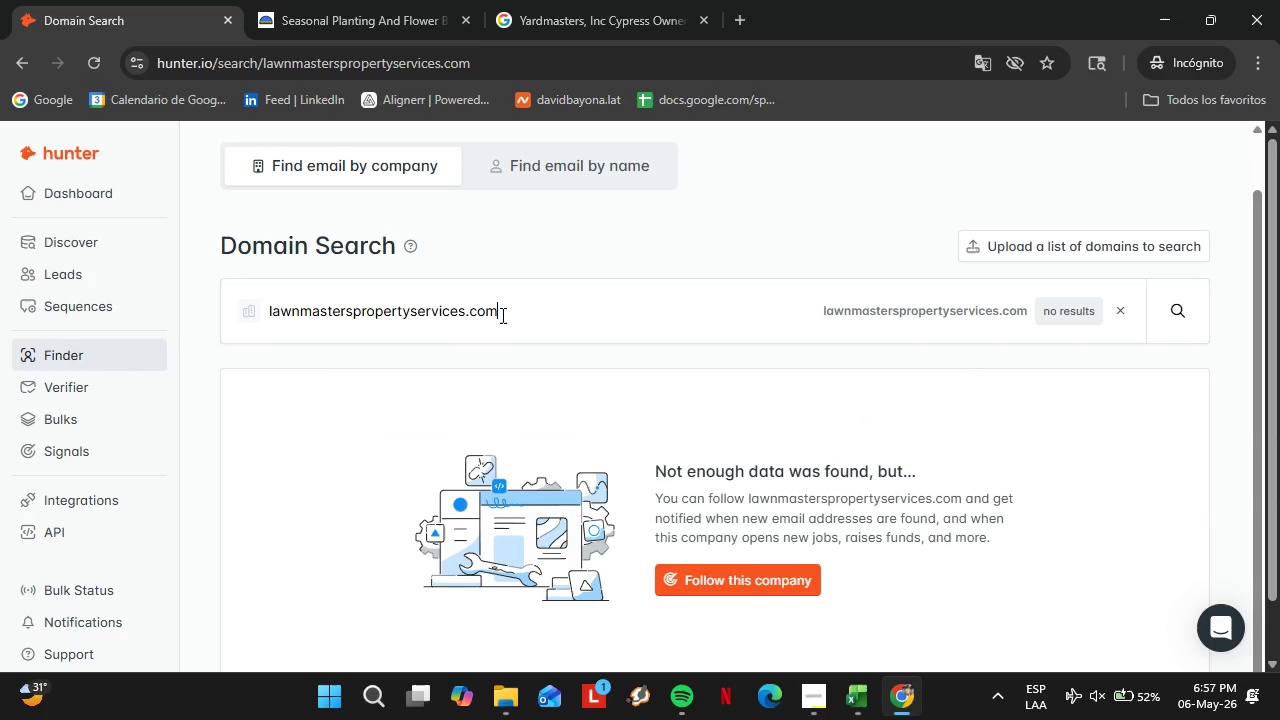 
double_click([501, 315])
 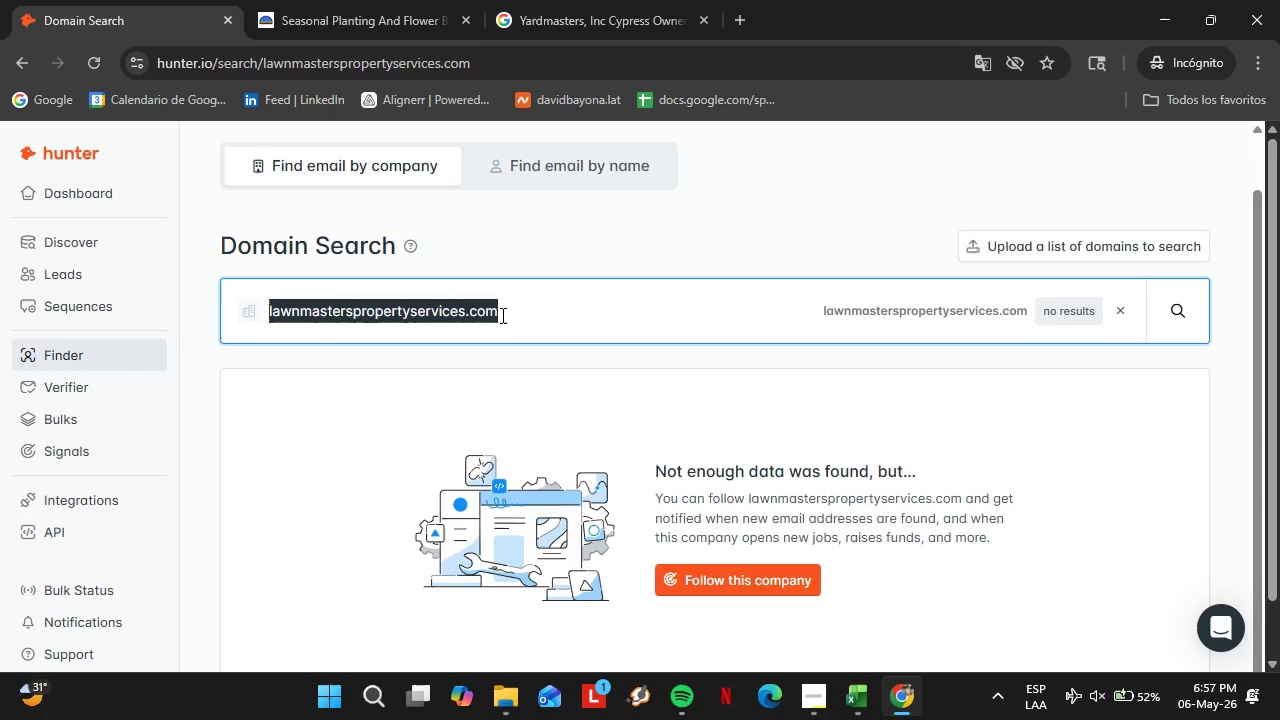 
triple_click([501, 315])
 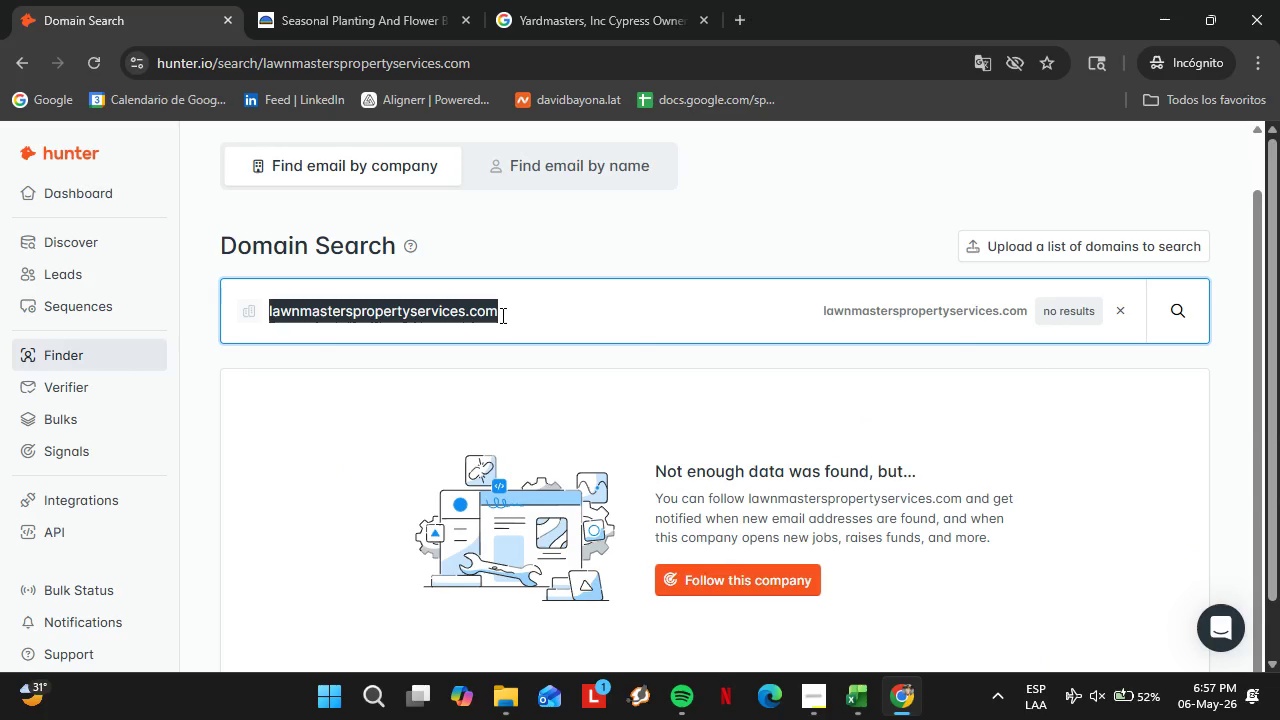 
triple_click([501, 315])
 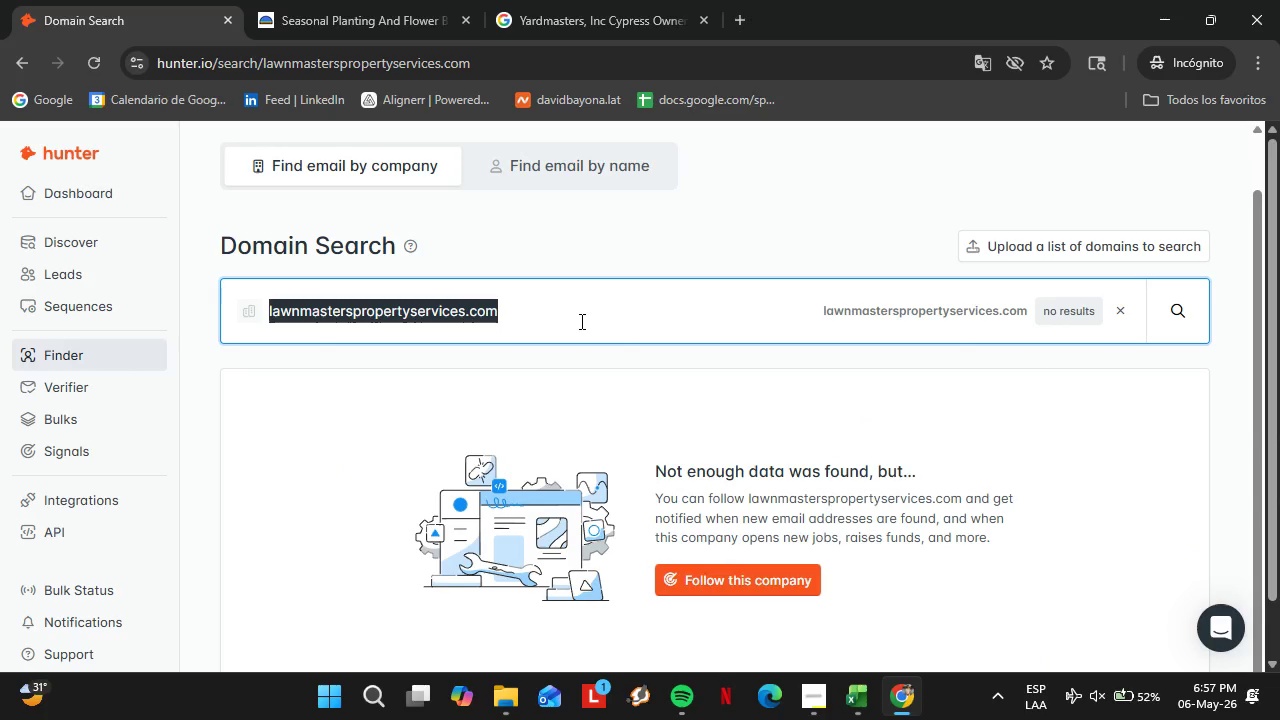 
type(po)
key(Backspace)
key(Backspace)
type(outdoordde)
key(Backspace)
key(Backspace)
type(esigngroup.cmo)
key(Backspace)
key(Backspace)
type(om)
 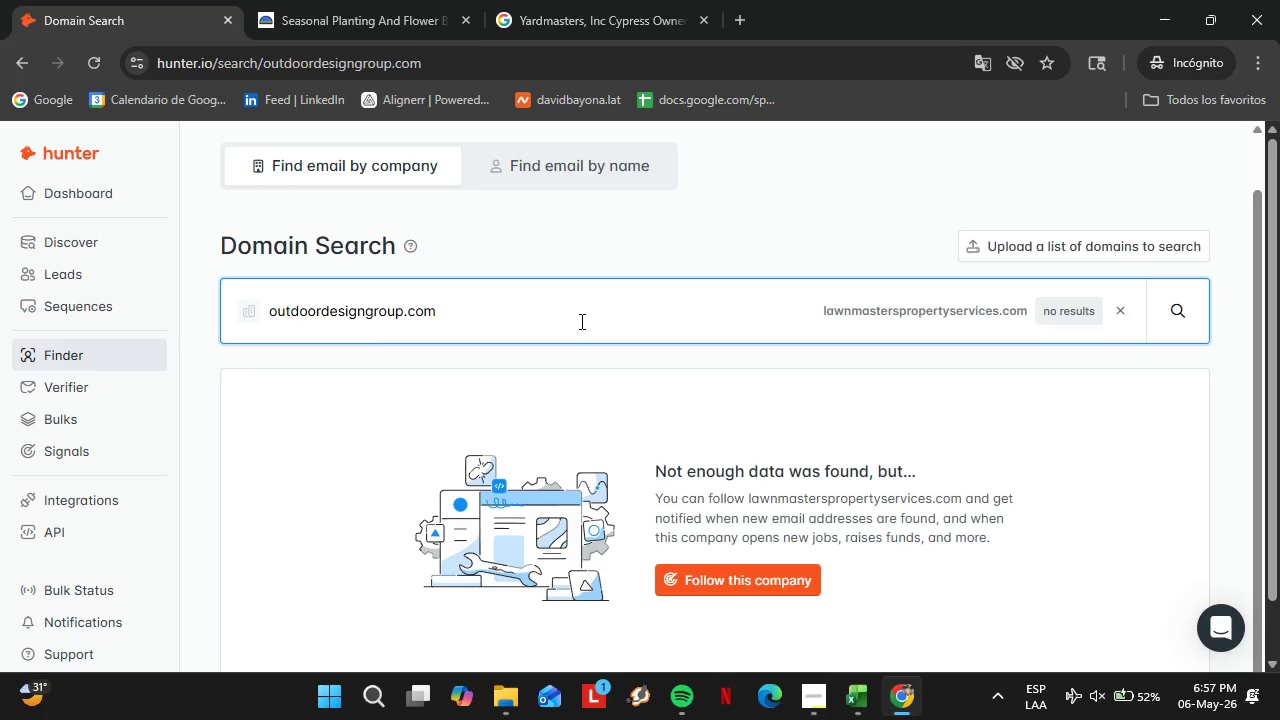 
key(Enter)
 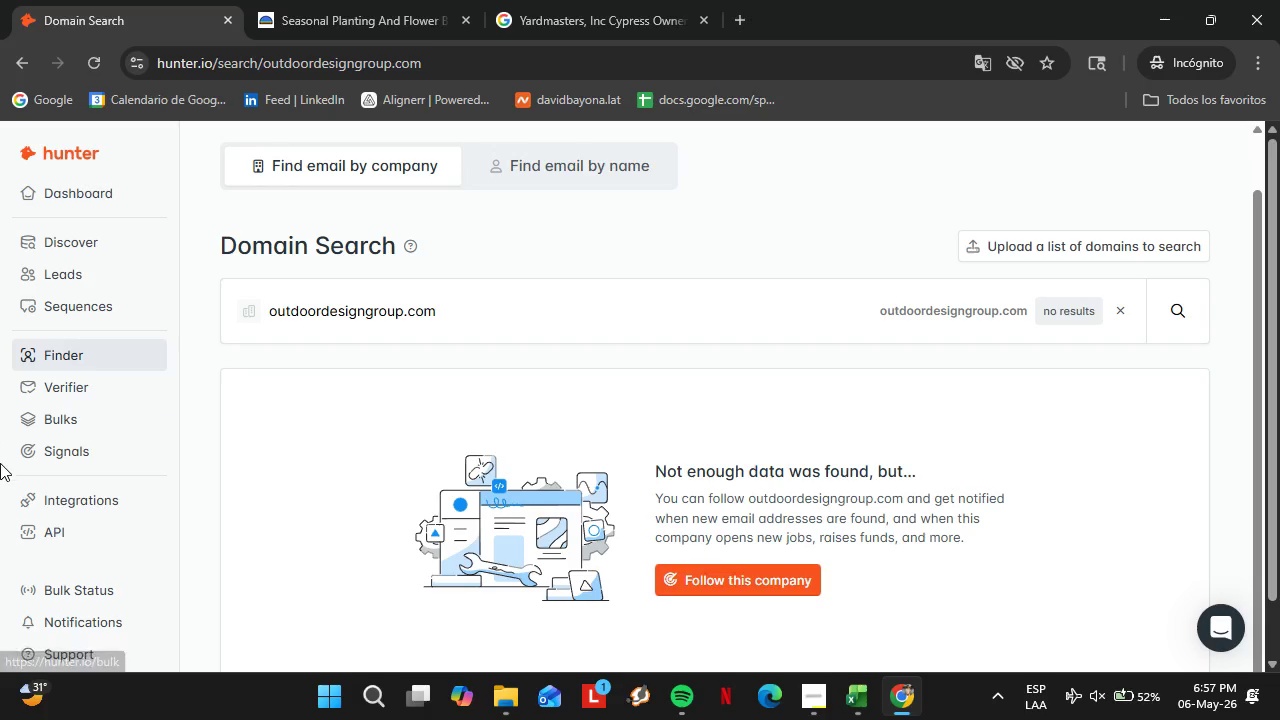 
wait(5.03)
 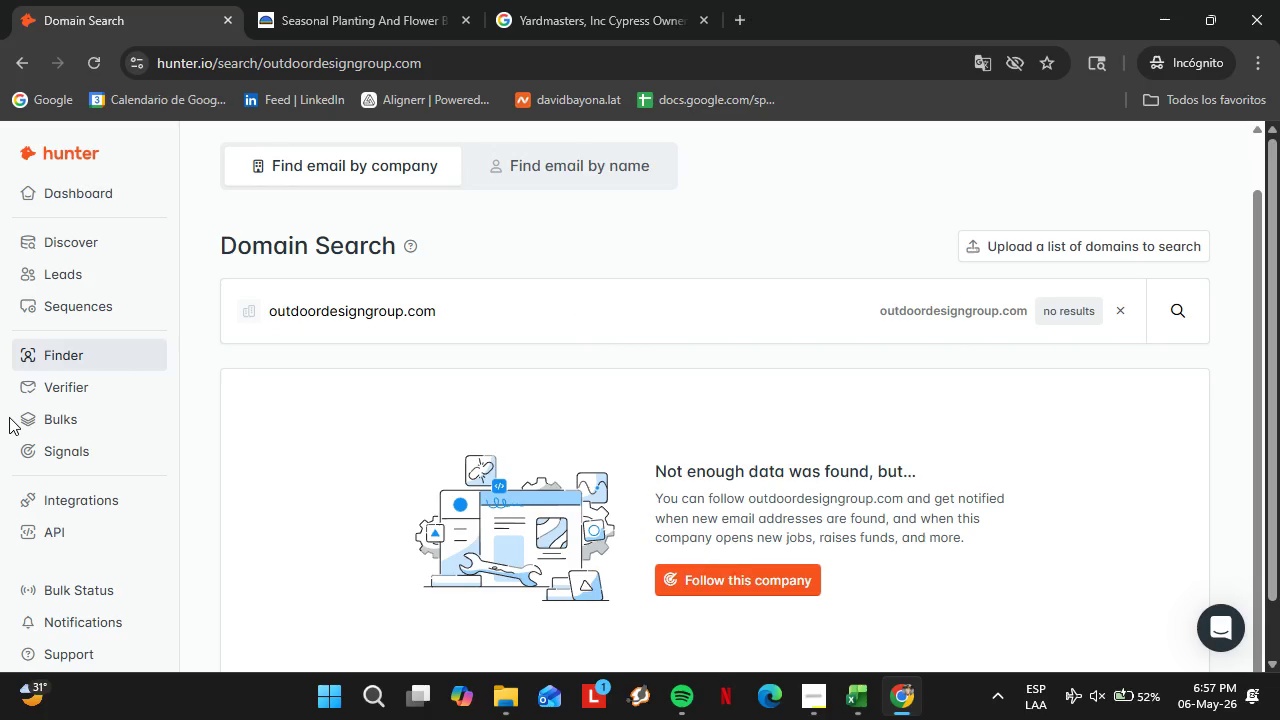 
double_click([448, 332])
 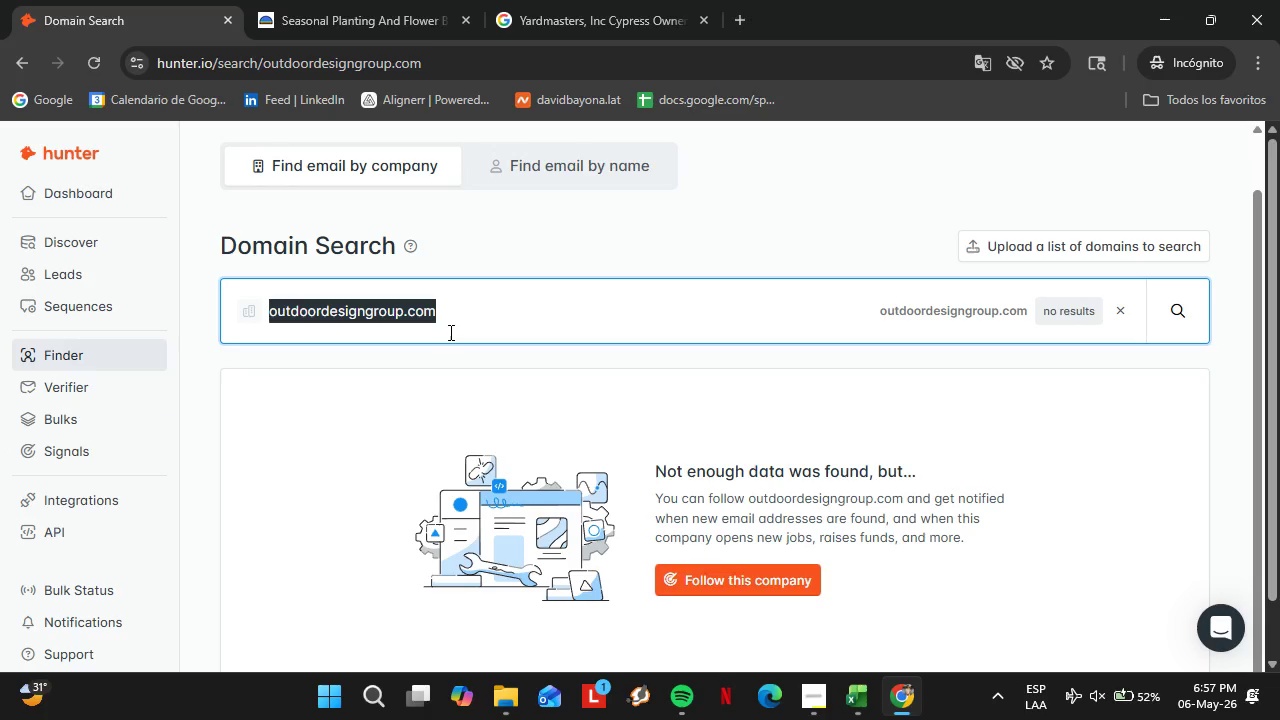 
triple_click([448, 332])
 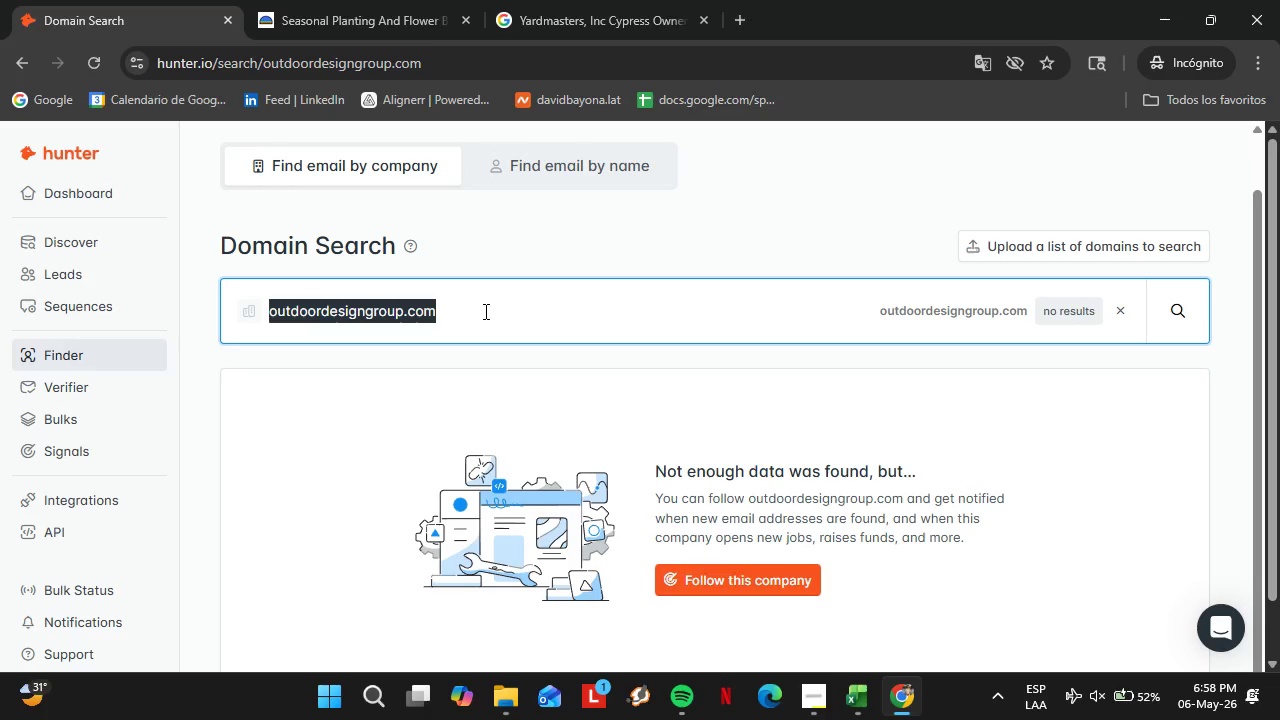 
type(premiergroundskeepo)
key(Backspace)
type(ing.com)
 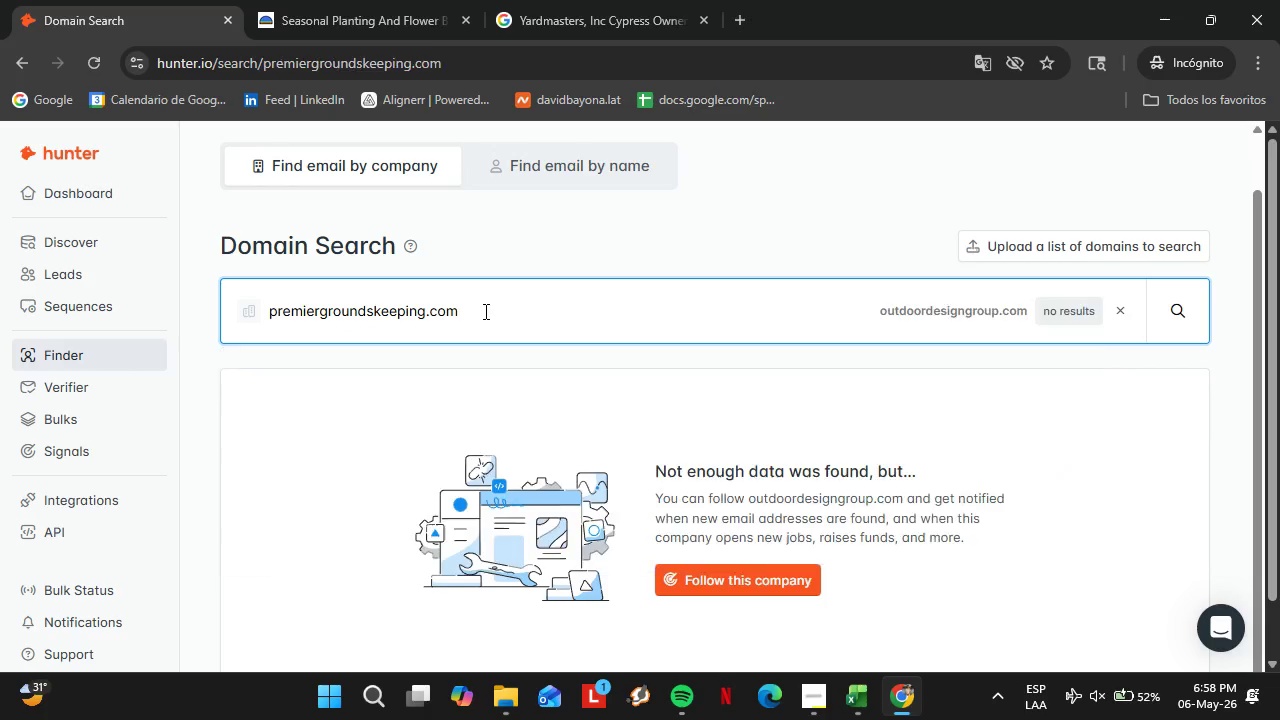 
key(Enter)
 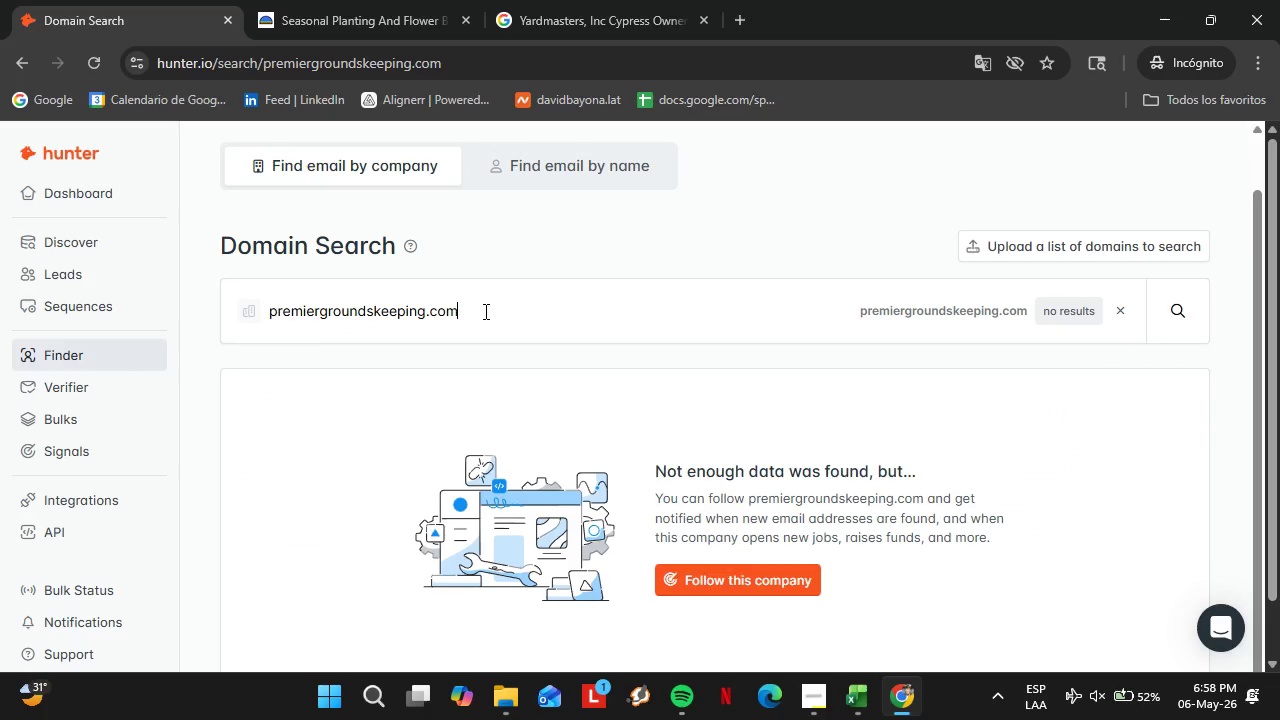 
double_click([496, 299])
 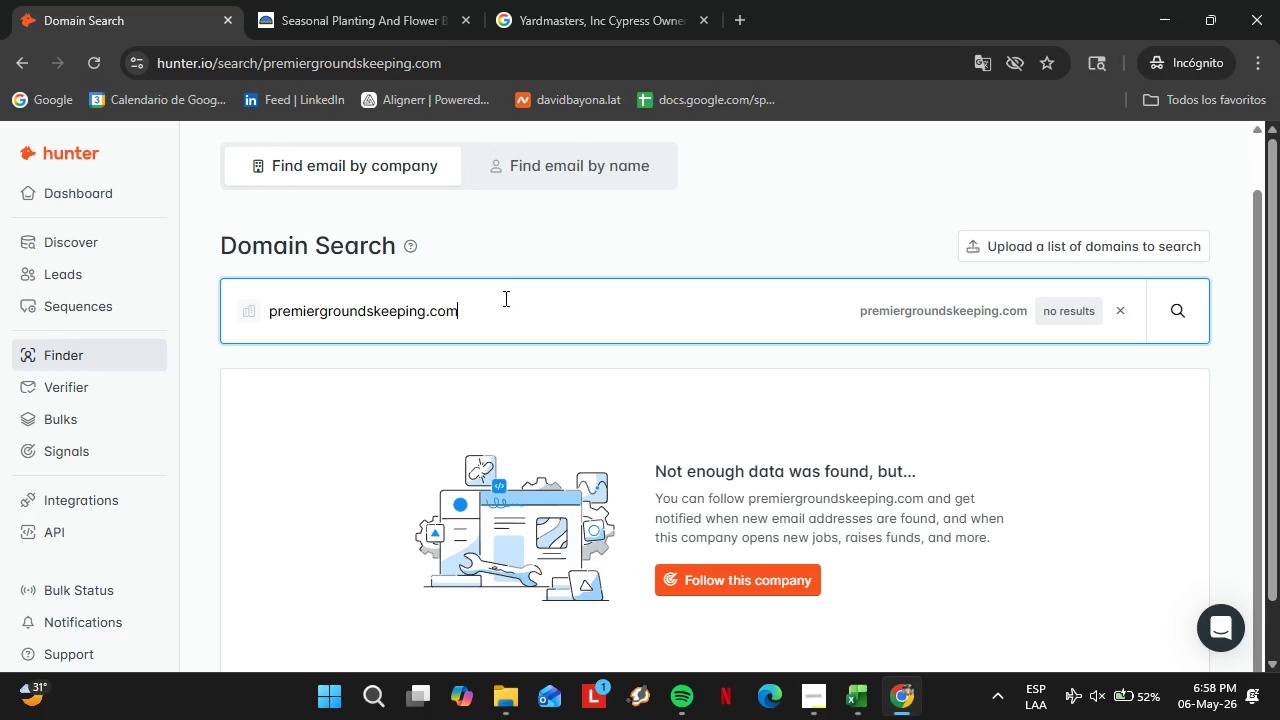 
triple_click([501, 299])
 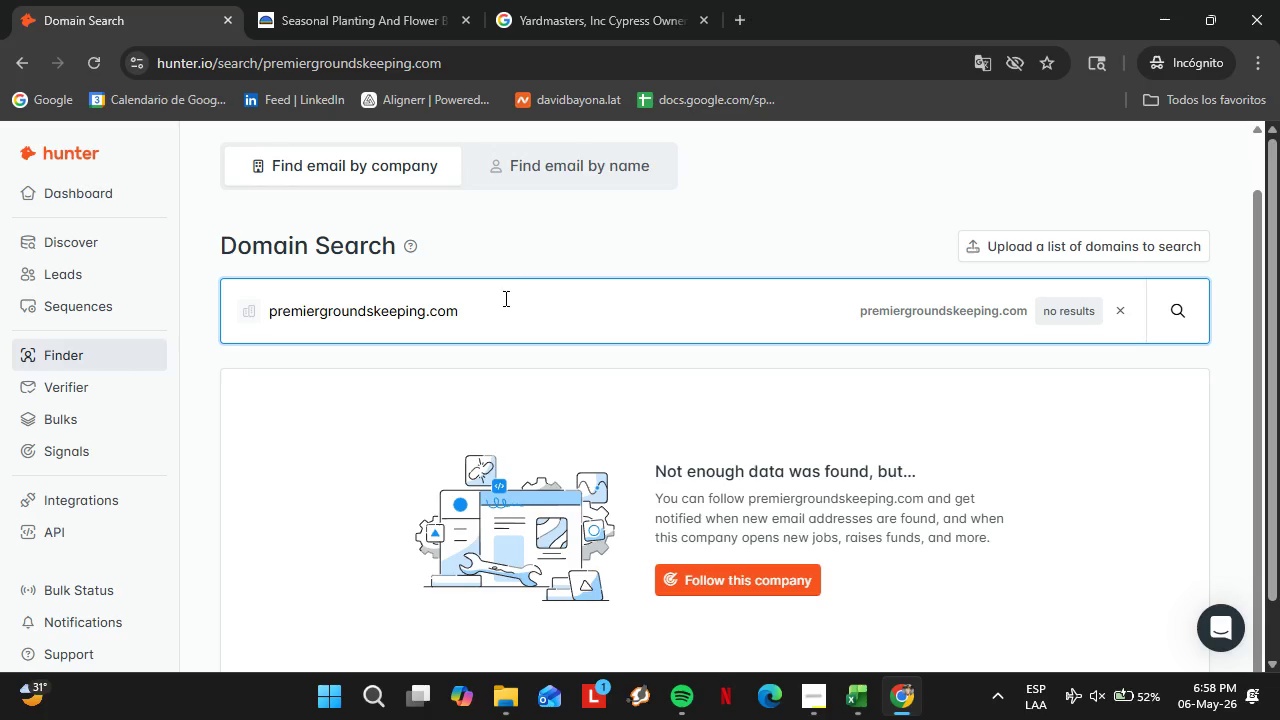 
triple_click([504, 298])
 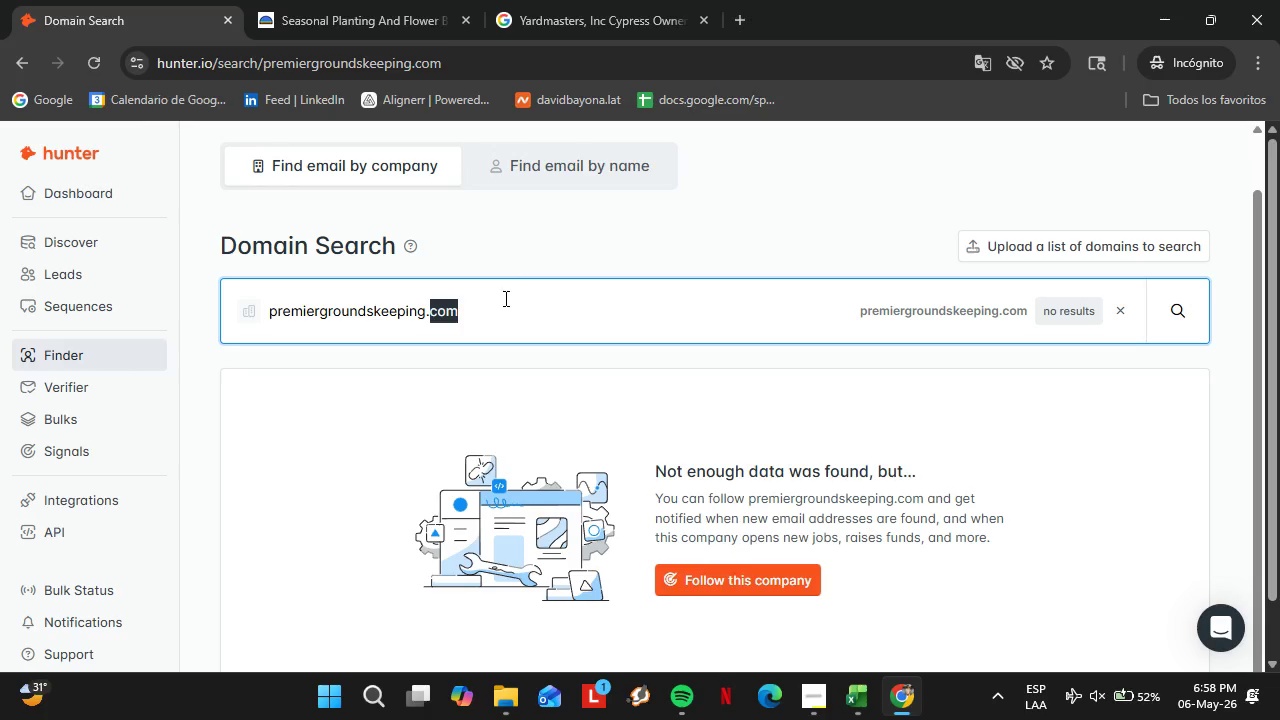 
triple_click([504, 298])
 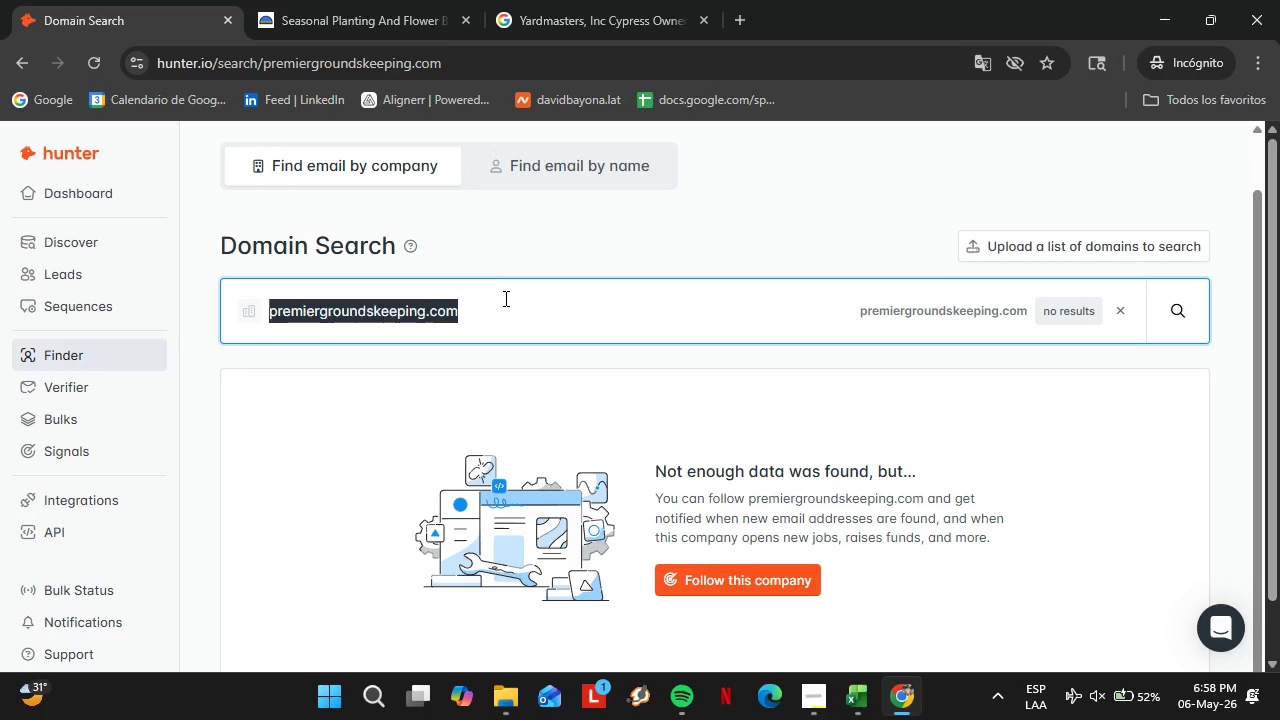 
triple_click([504, 298])
 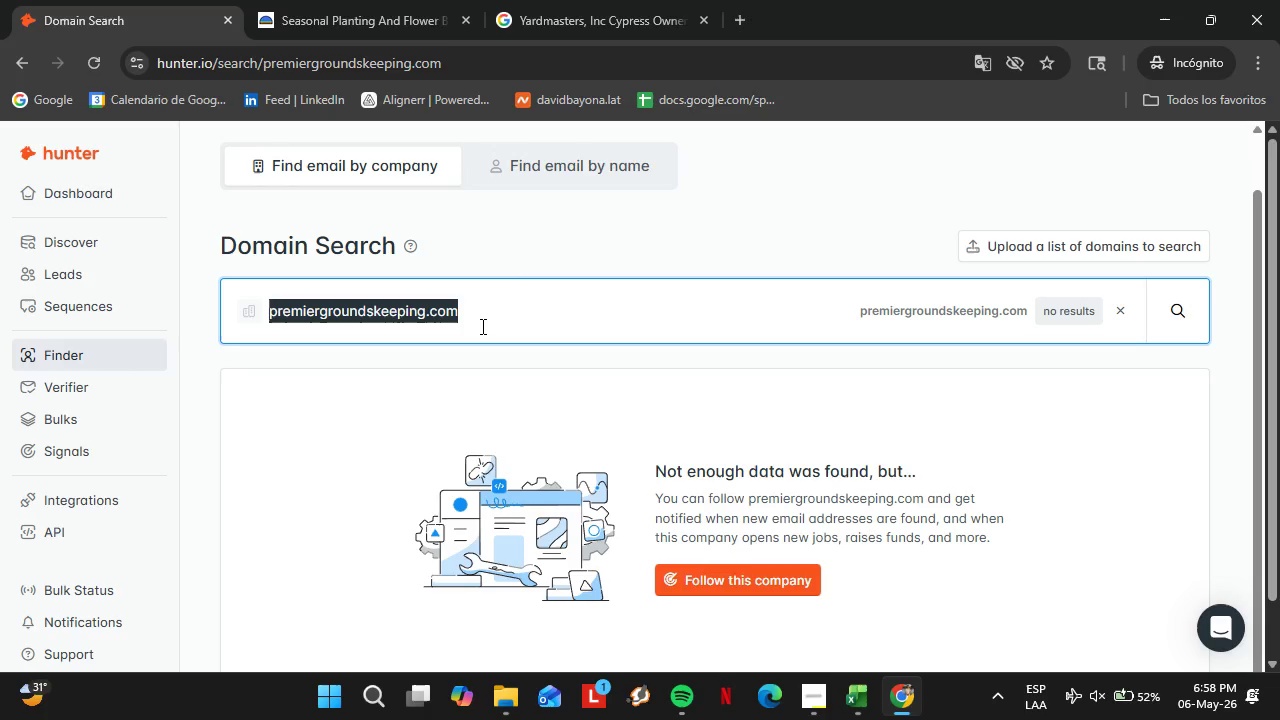 
type(totalpropertysolutions.com)
 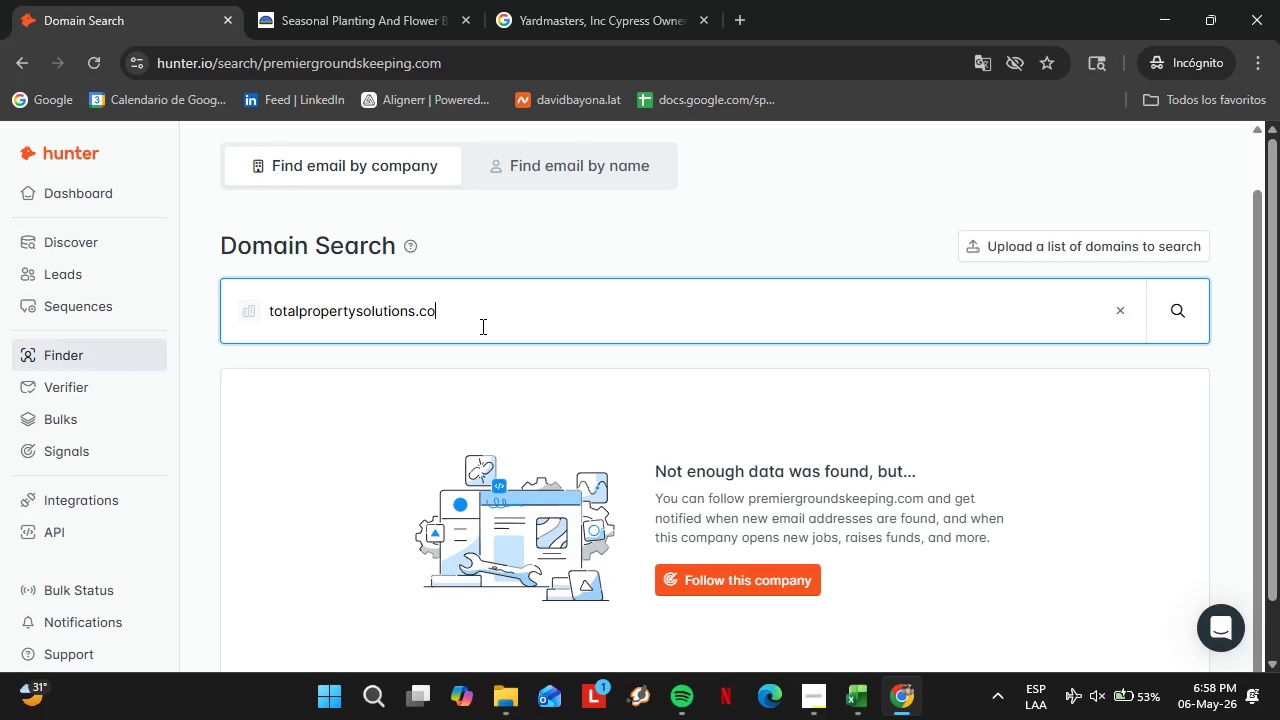 
key(Enter)
 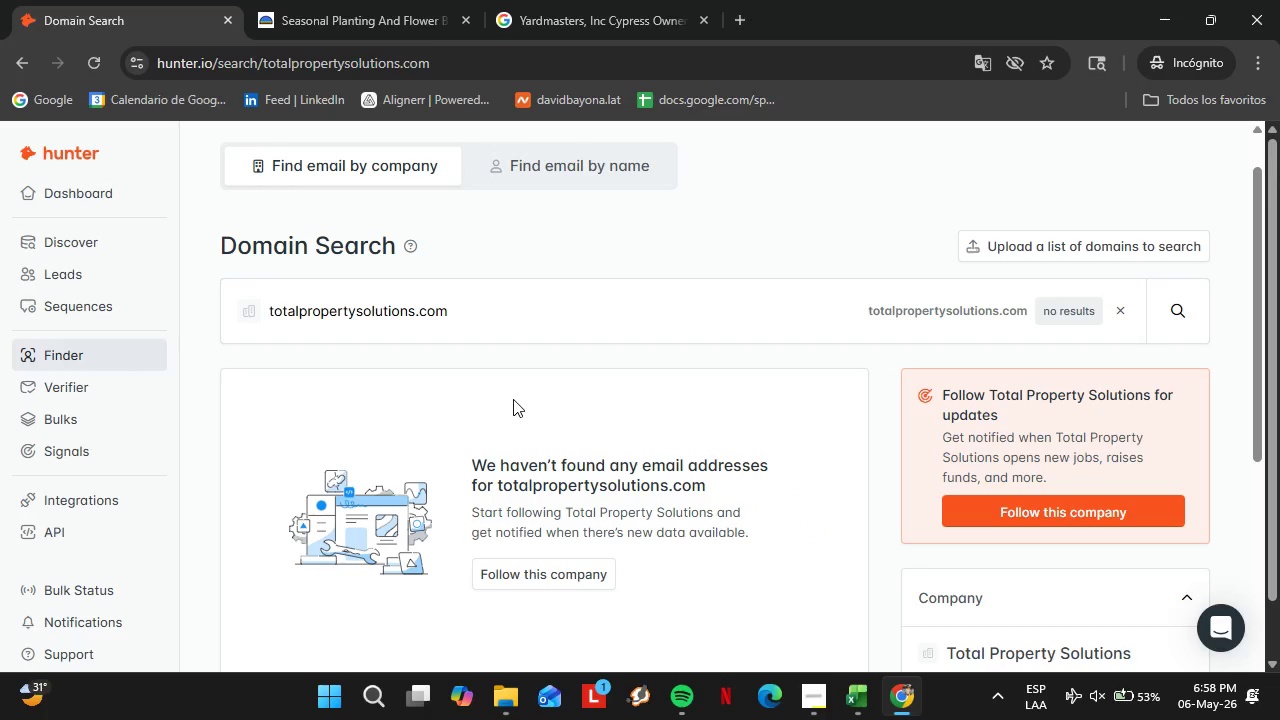 
double_click([432, 321])
 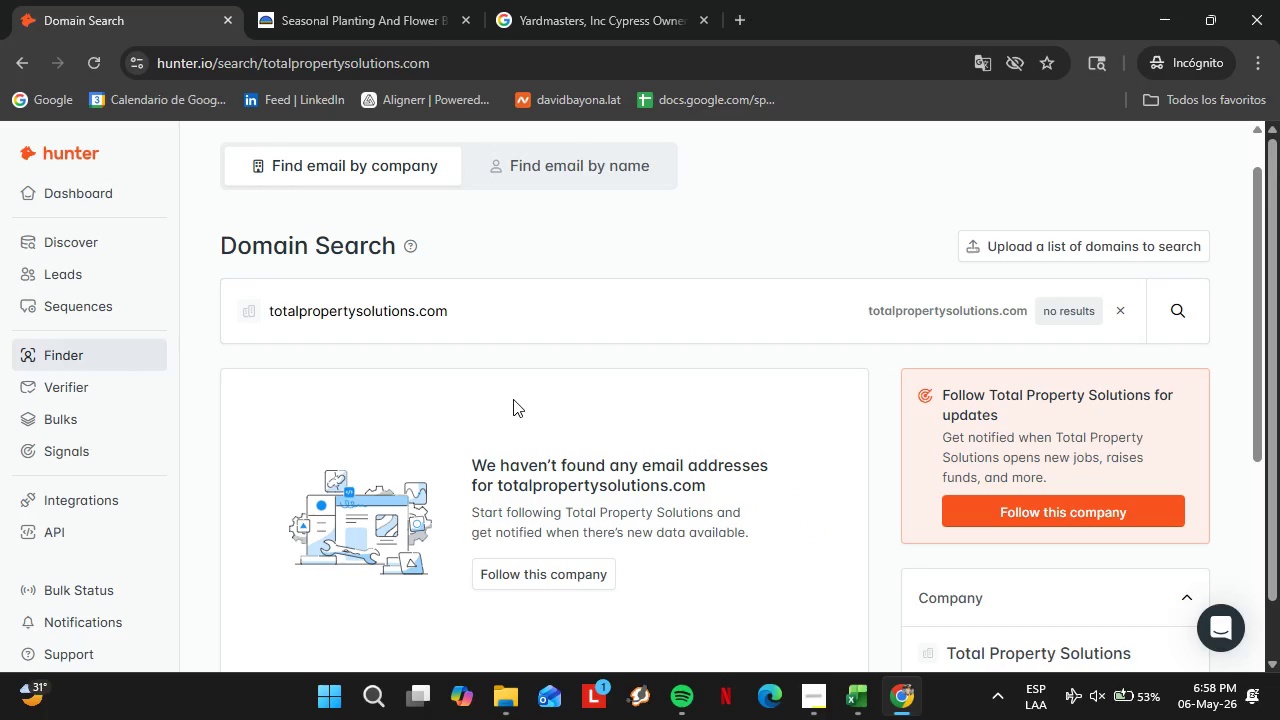 
triple_click([432, 321])
 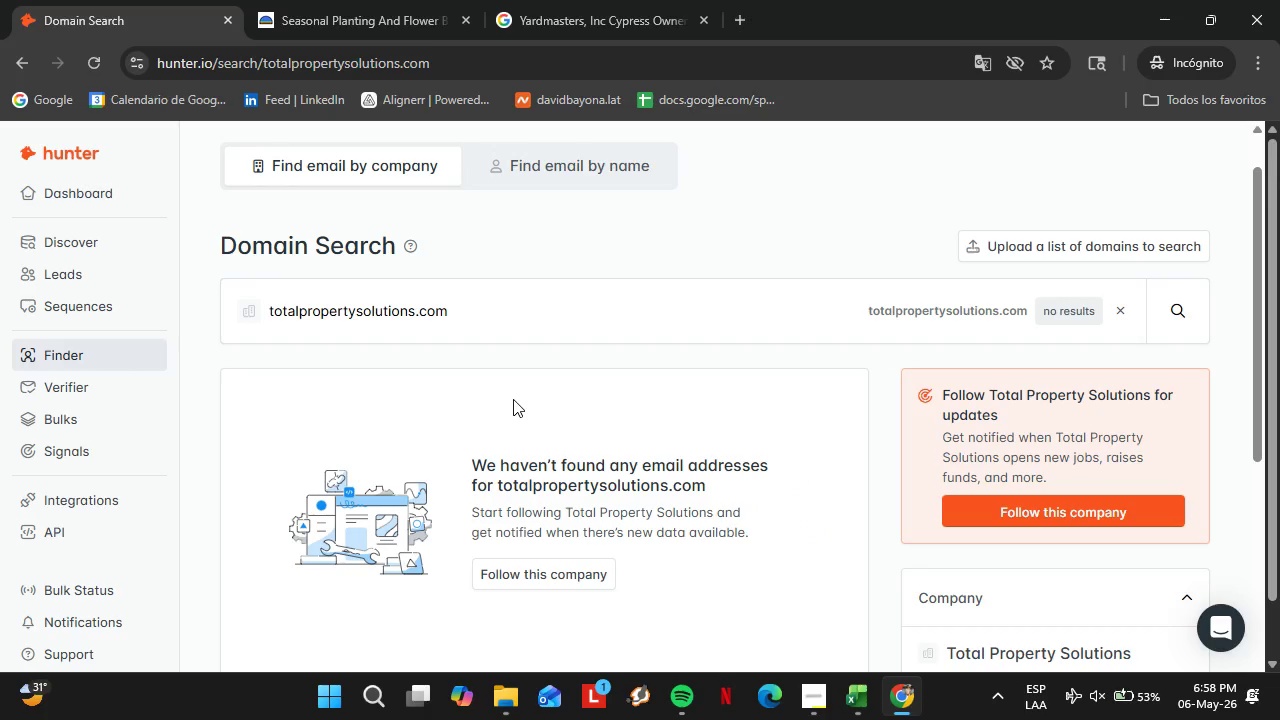 
type(urbanearthlandsa)
key(Backspace)
type(cape.com)
 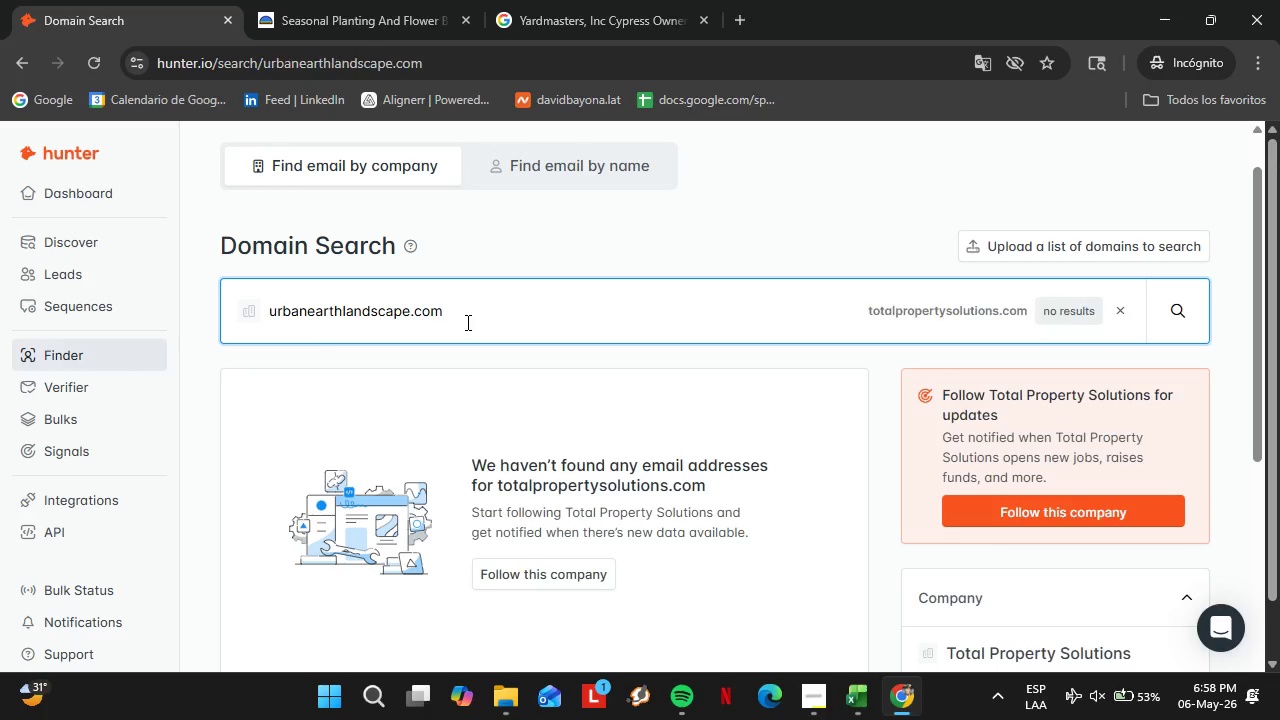 
key(Enter)
 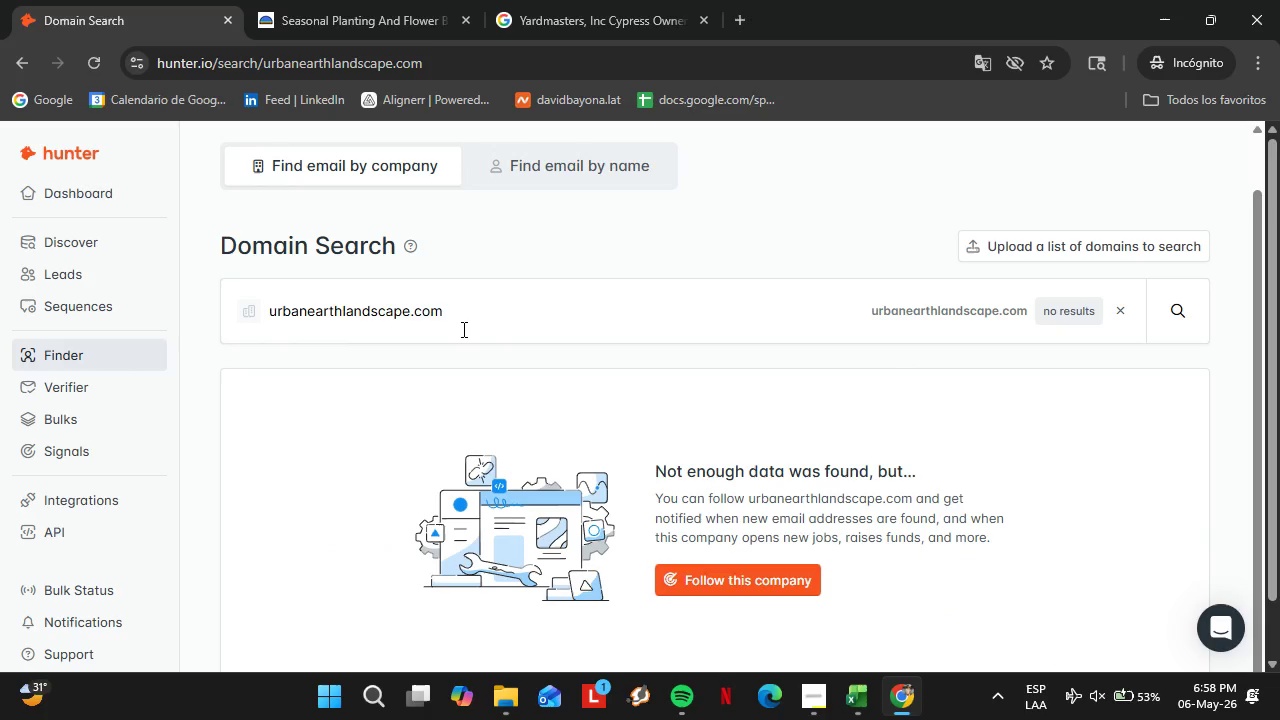 
double_click([462, 329])
 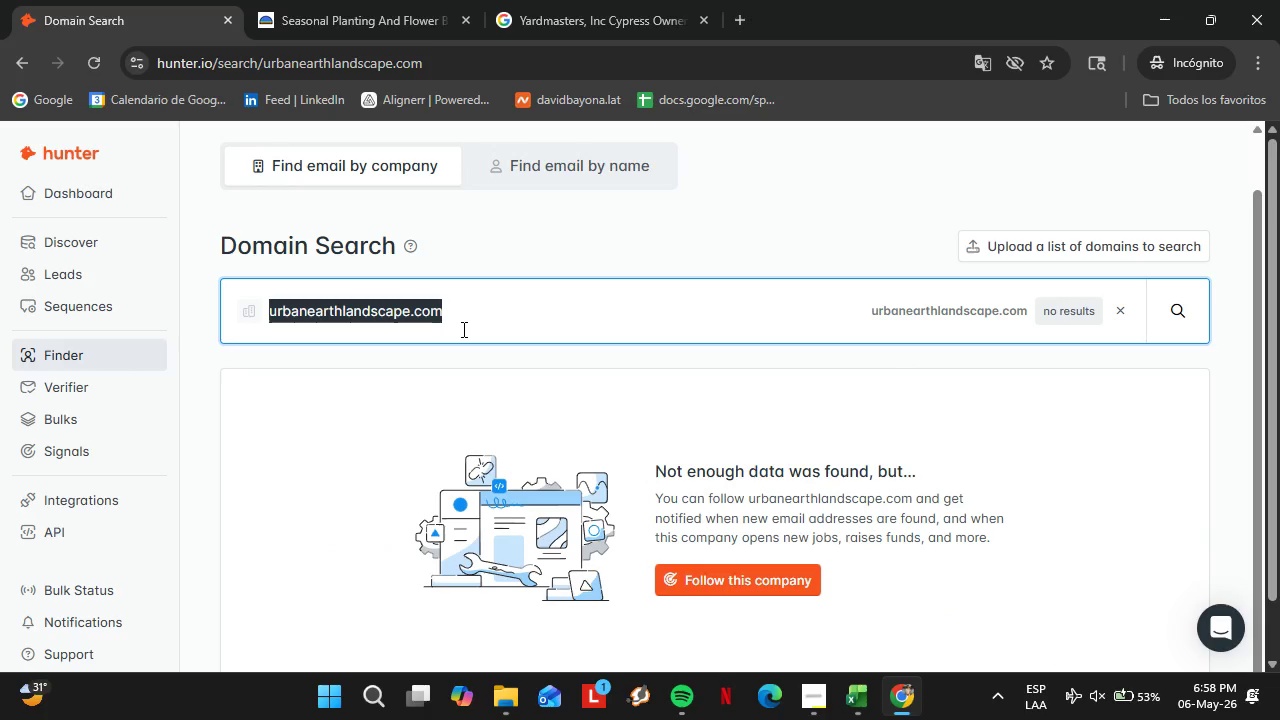 
triple_click([462, 329])
 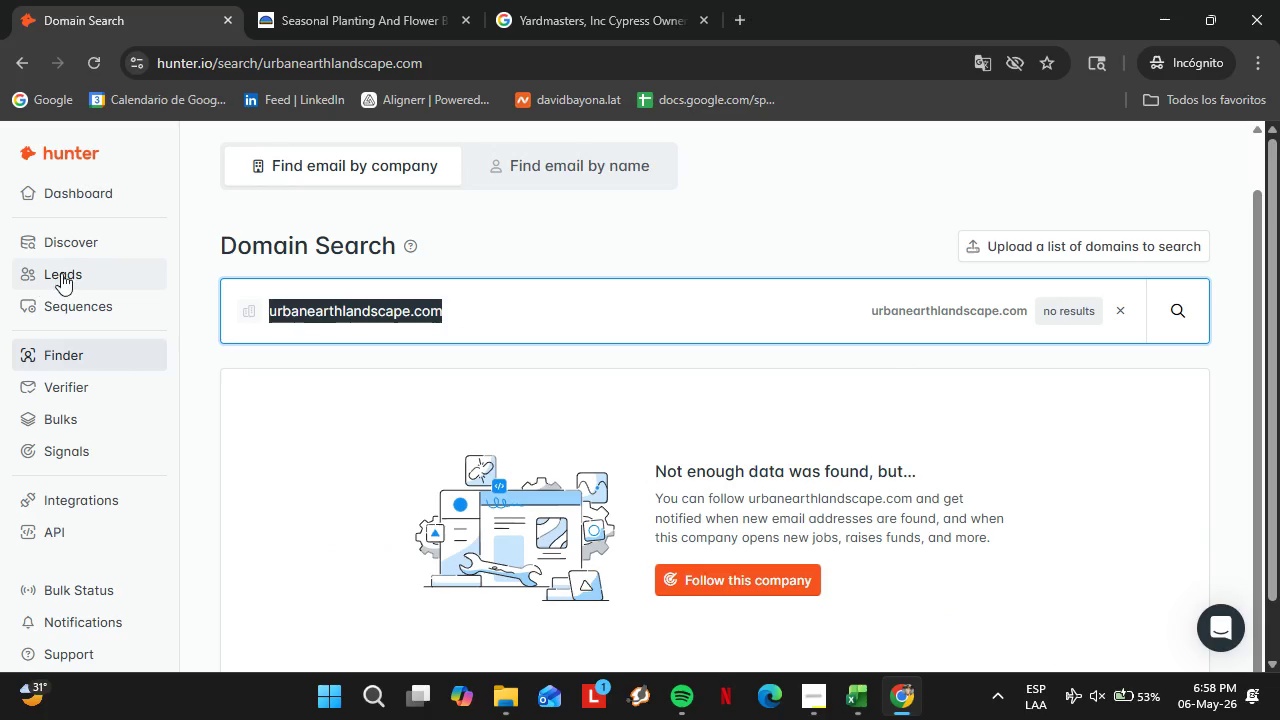 
left_click([62, 273])
 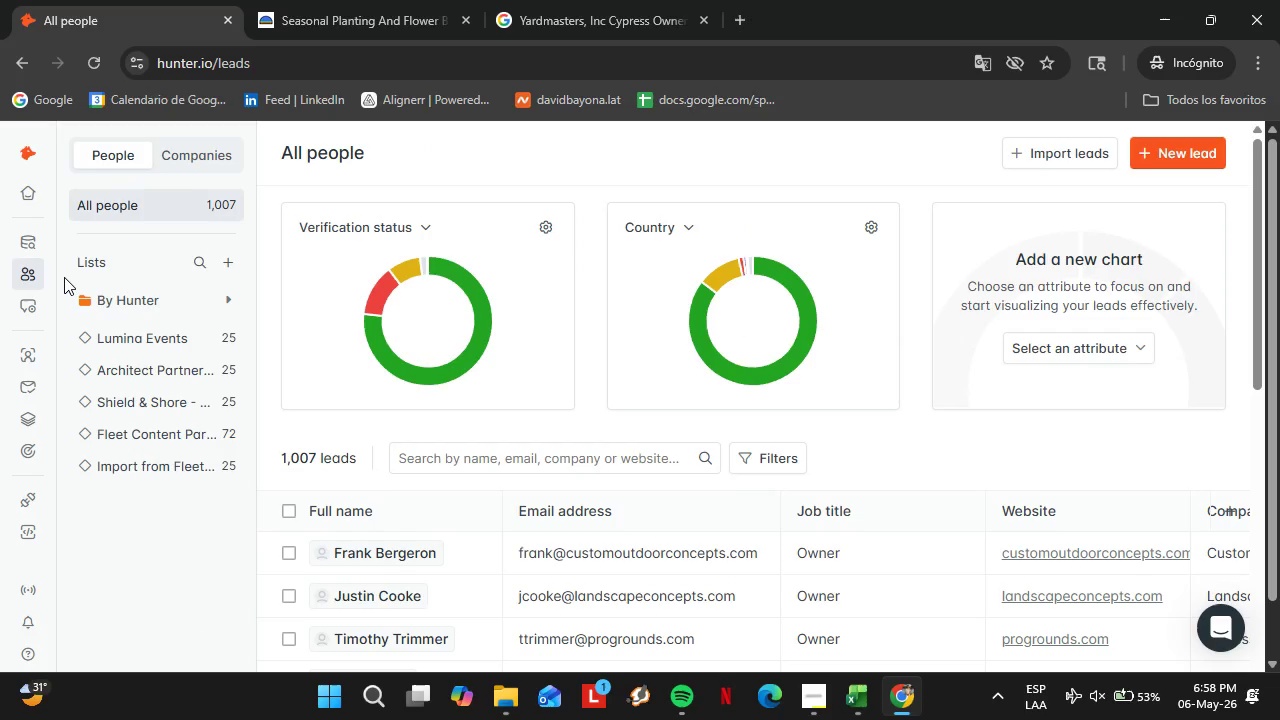 
wait(19.06)
 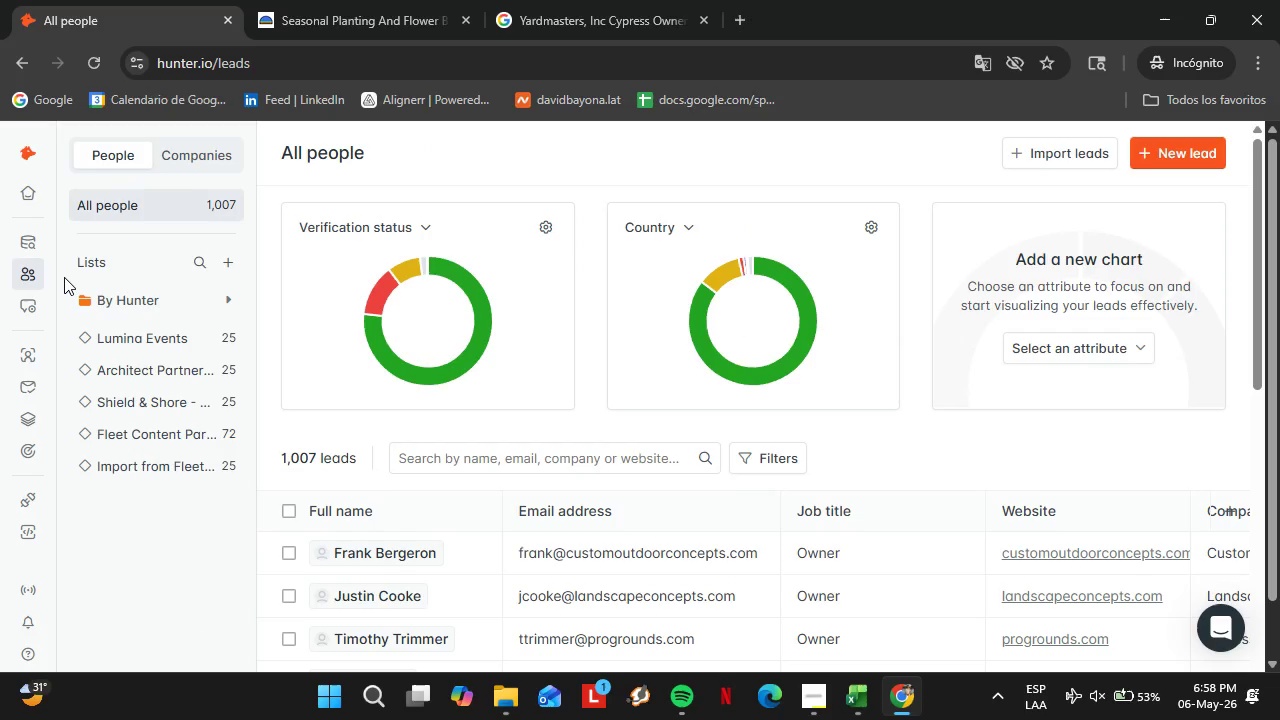 
left_click([150, 426])
 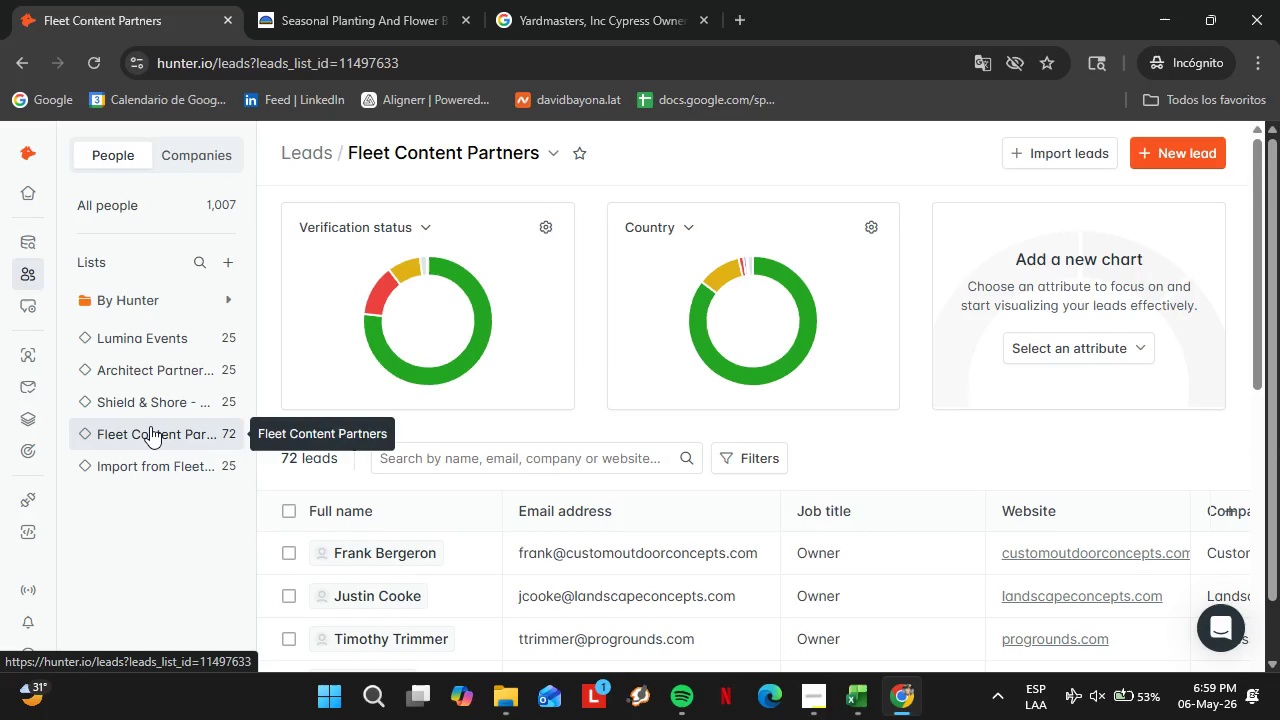 
wait(8.38)
 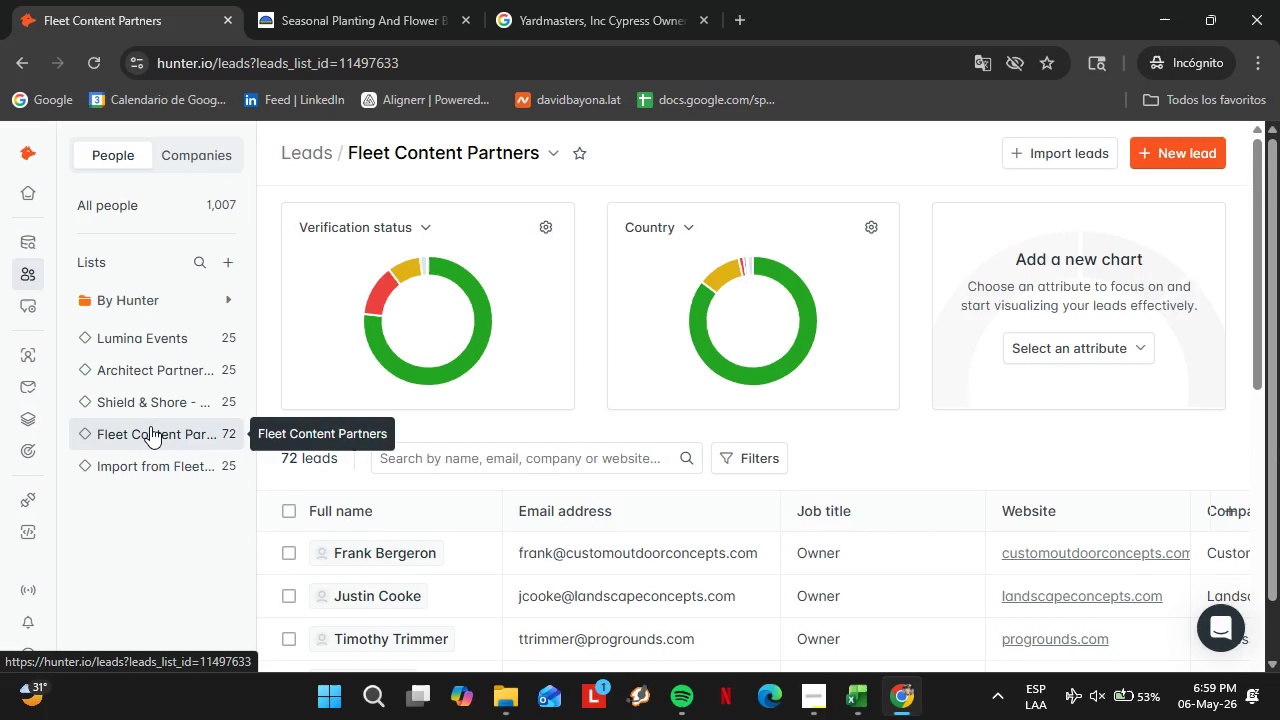 
scroll: coordinate [446, 542], scroll_direction: down, amount: 9.0
 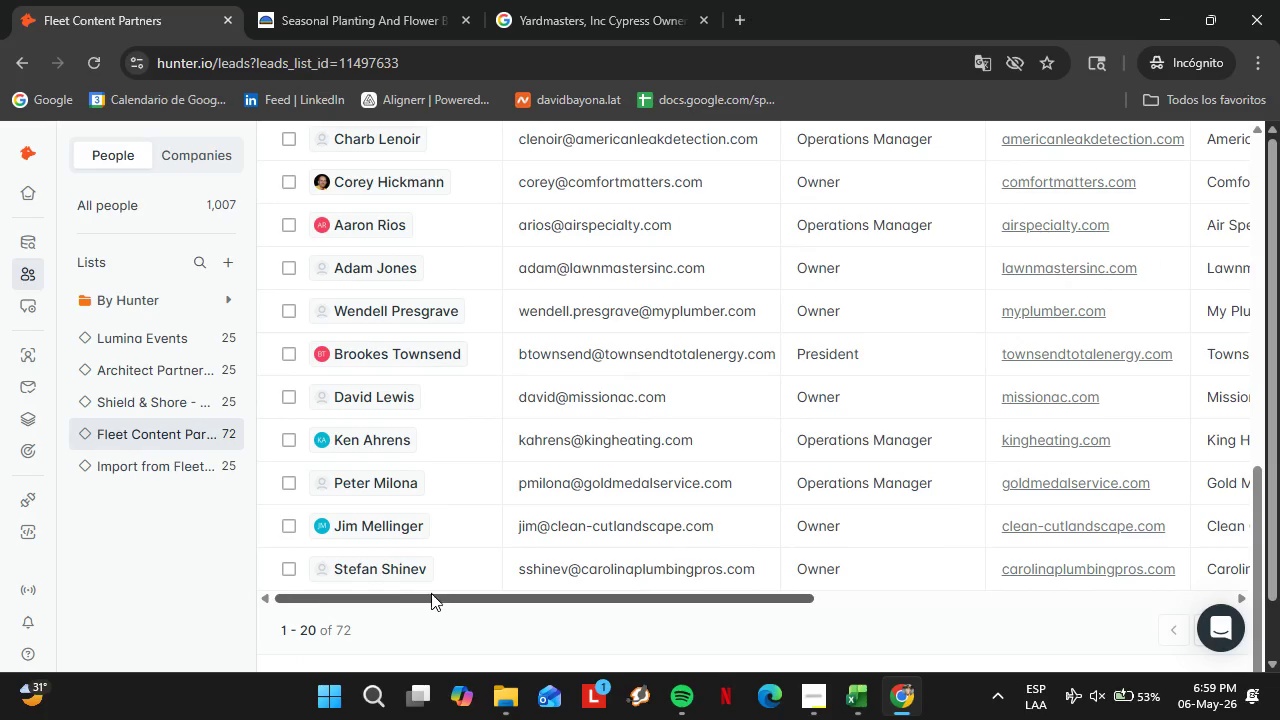 
left_click_drag(start_coordinate=[432, 593], to_coordinate=[1041, 651])
 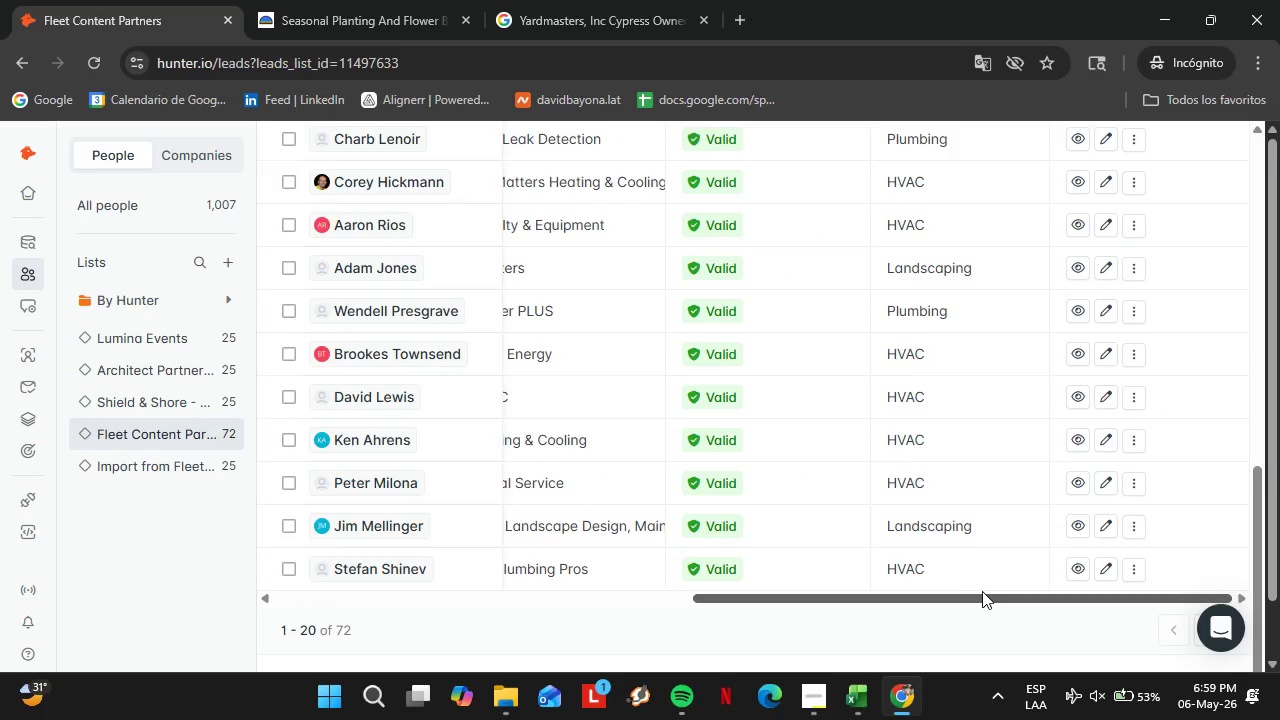 
scroll: coordinate [968, 566], scroll_direction: up, amount: 7.0
 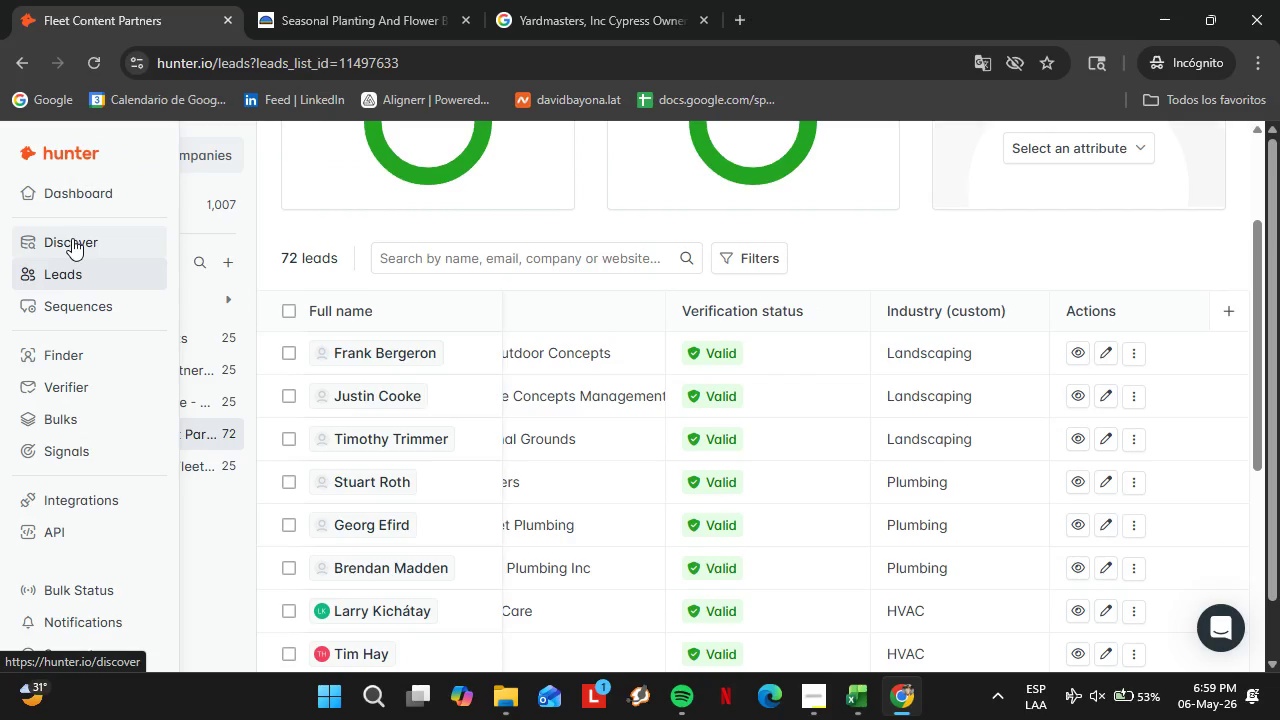 
left_click([79, 352])
 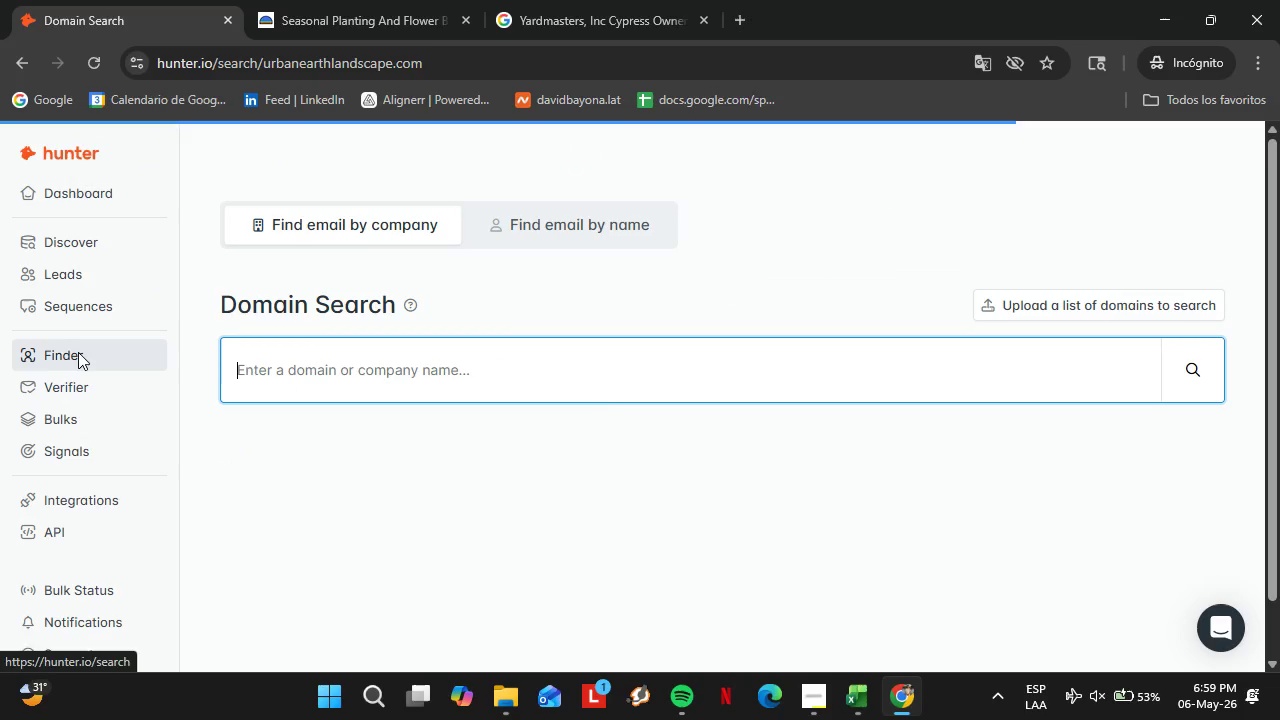 
type(cooltoday.com)
 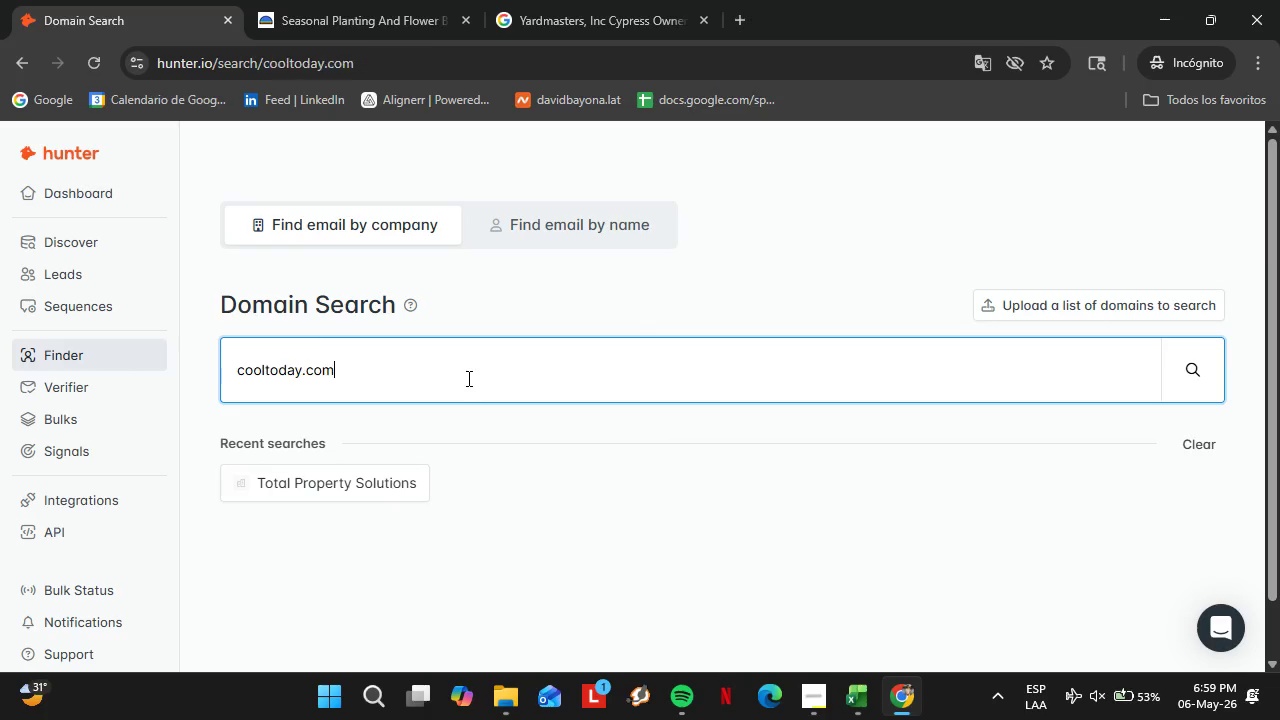 
key(Enter)
 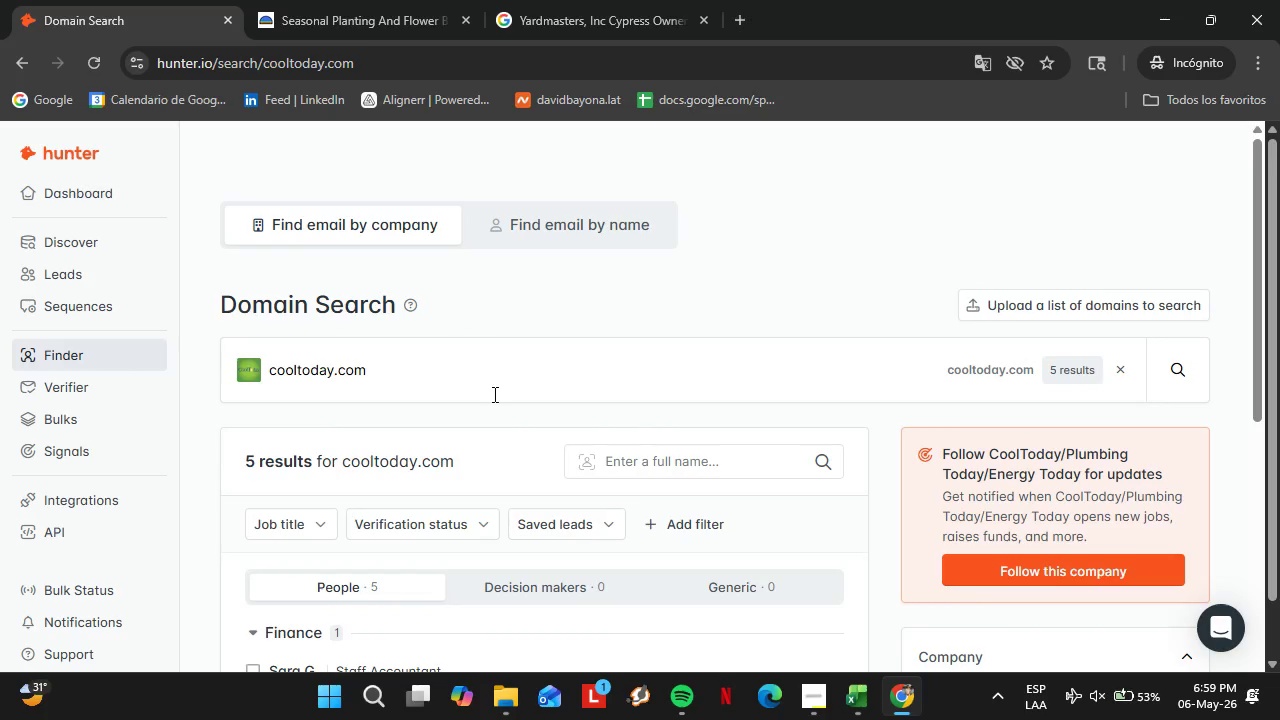 
scroll: coordinate [628, 405], scroll_direction: down, amount: 4.0
 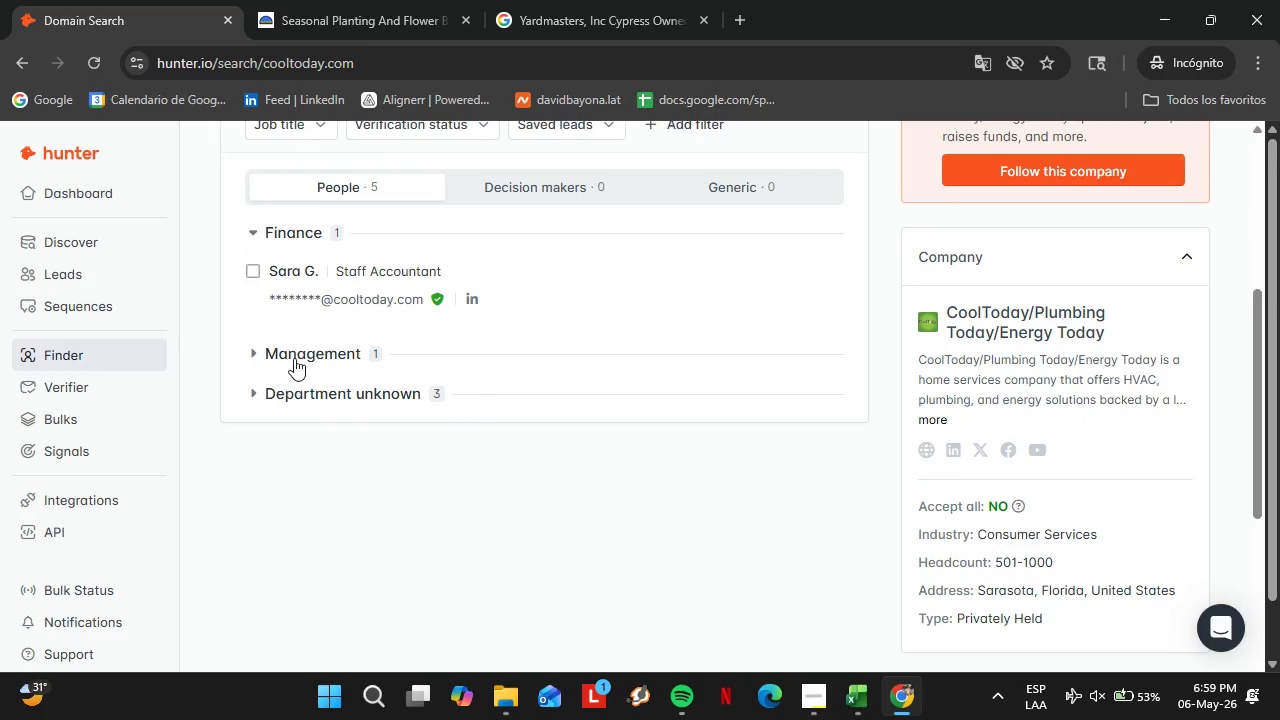 
left_click([296, 357])
 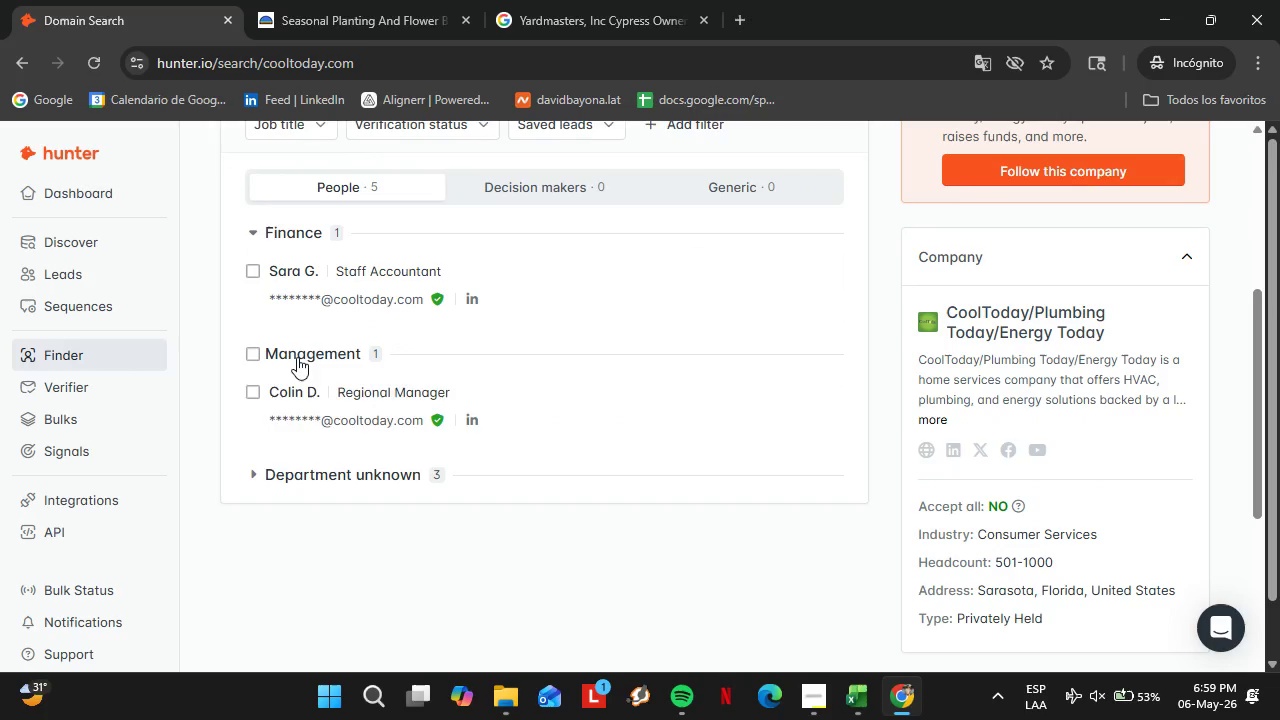 
left_click([297, 357])
 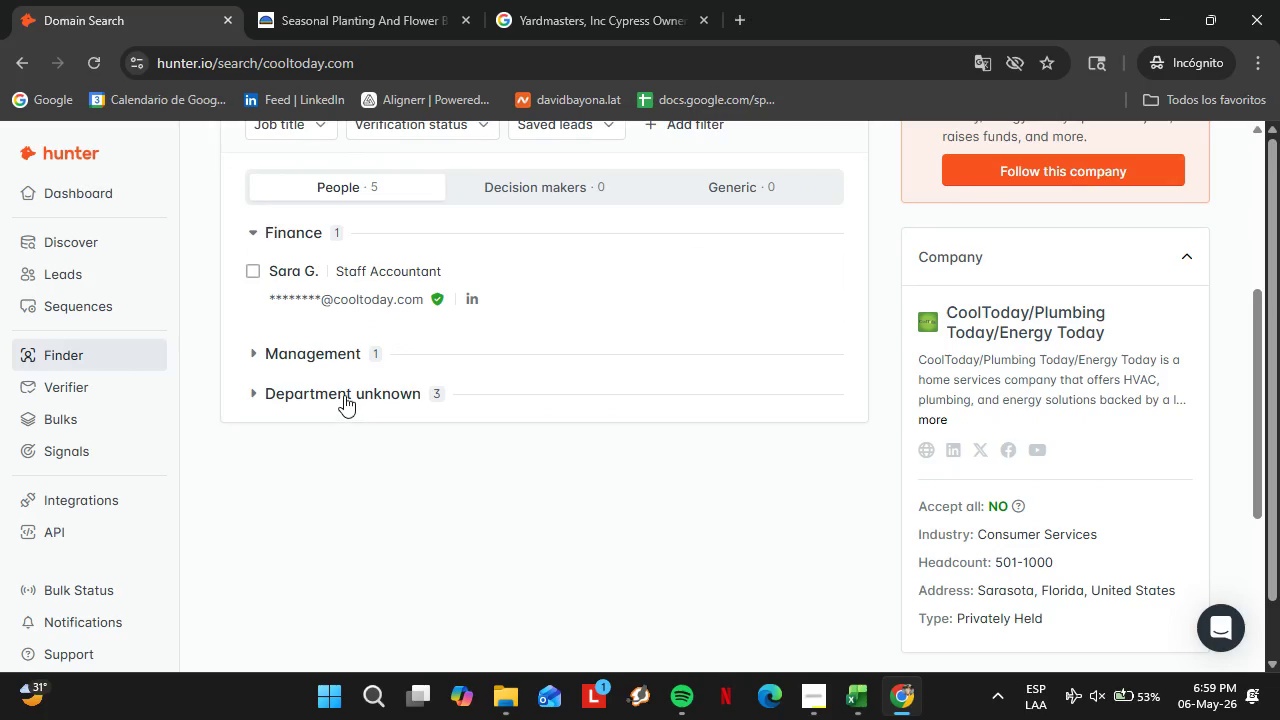 
left_click([344, 395])
 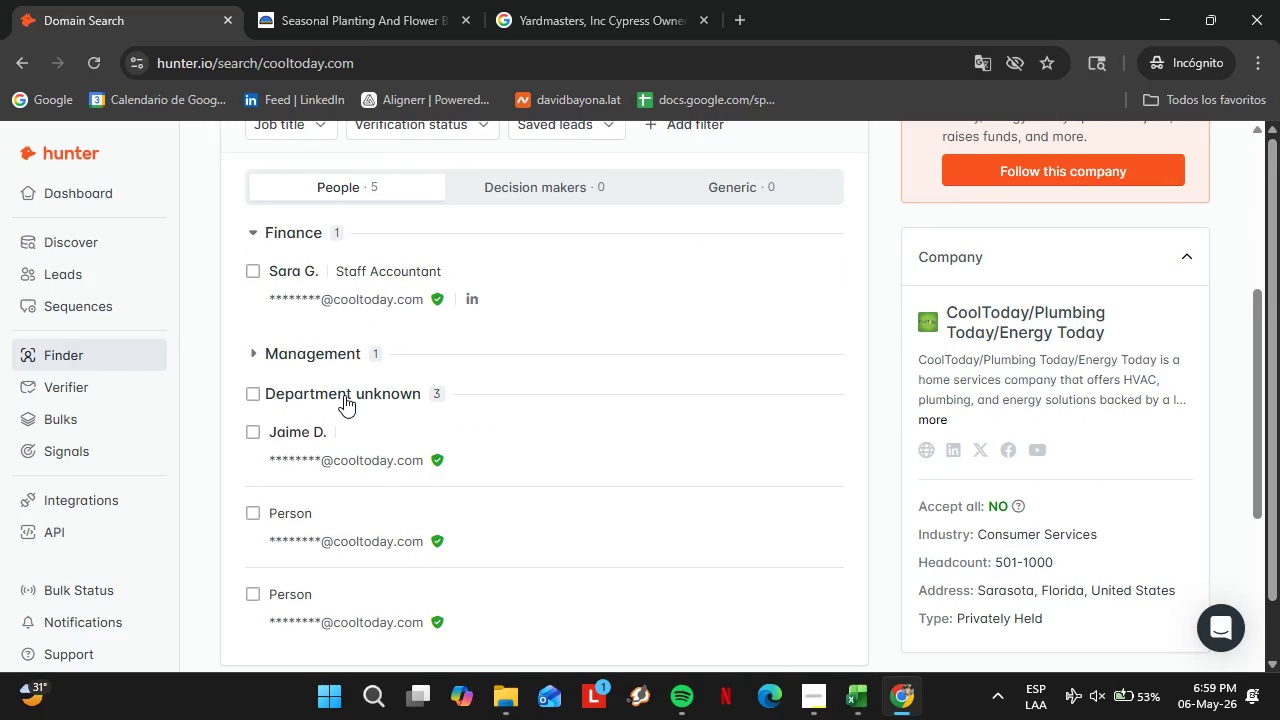 
left_click([344, 395])
 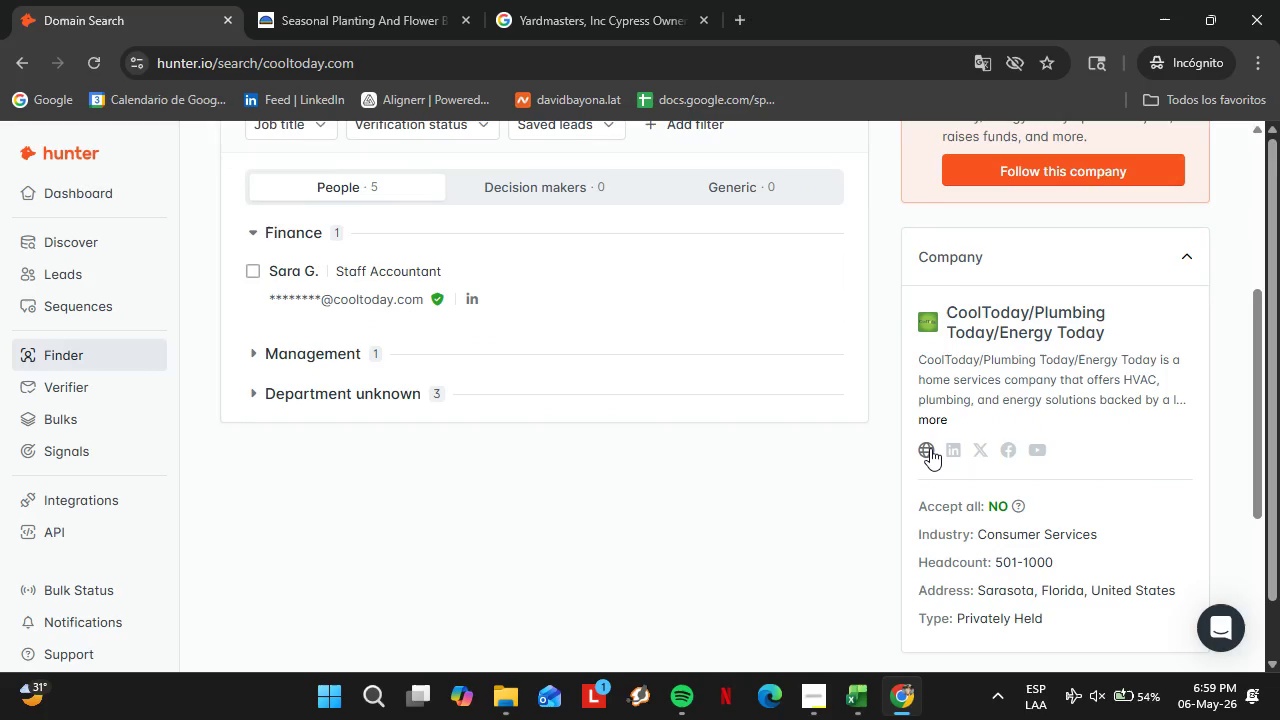 
left_click([930, 448])
 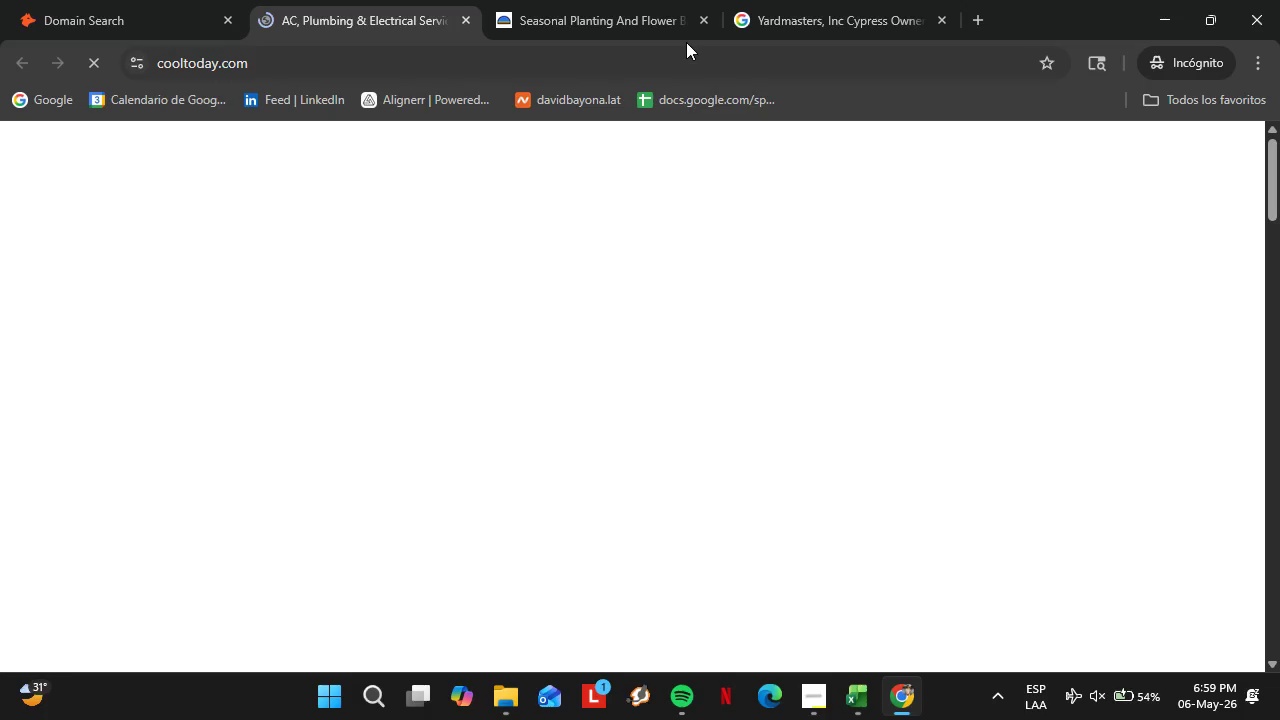 
left_click([201, 5])
 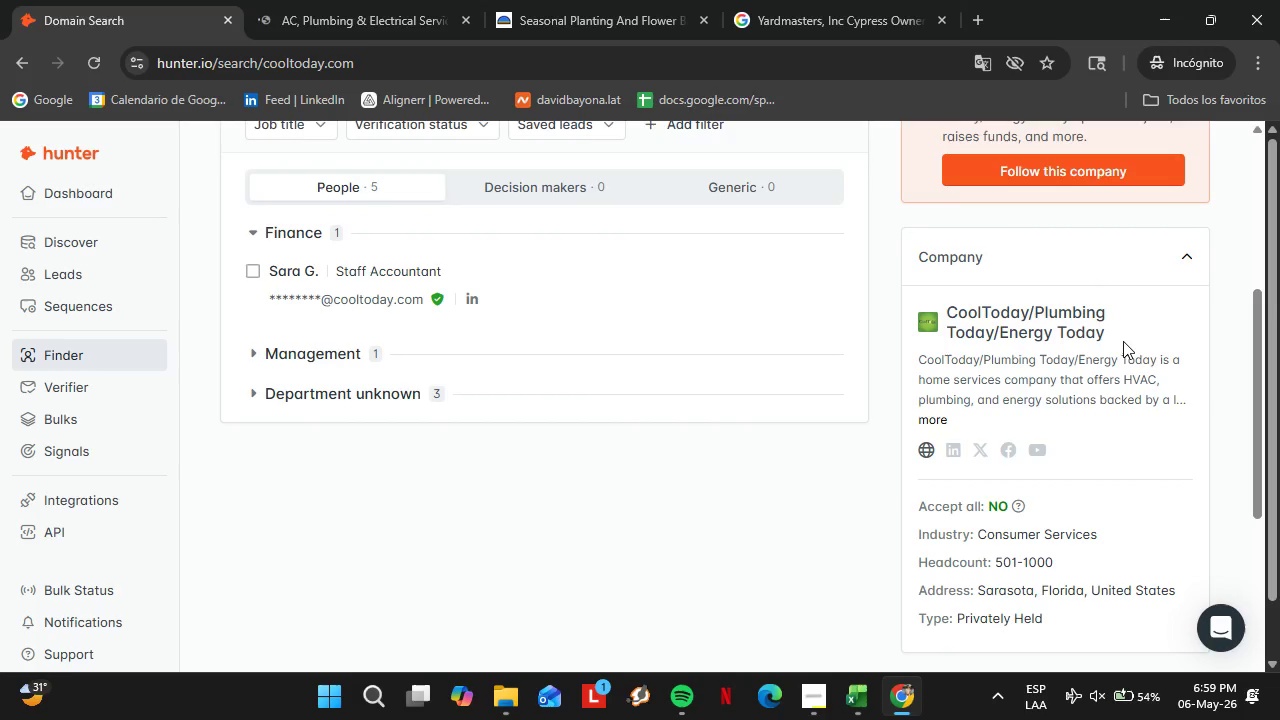 
left_click_drag(start_coordinate=[1120, 340], to_coordinate=[949, 312])
 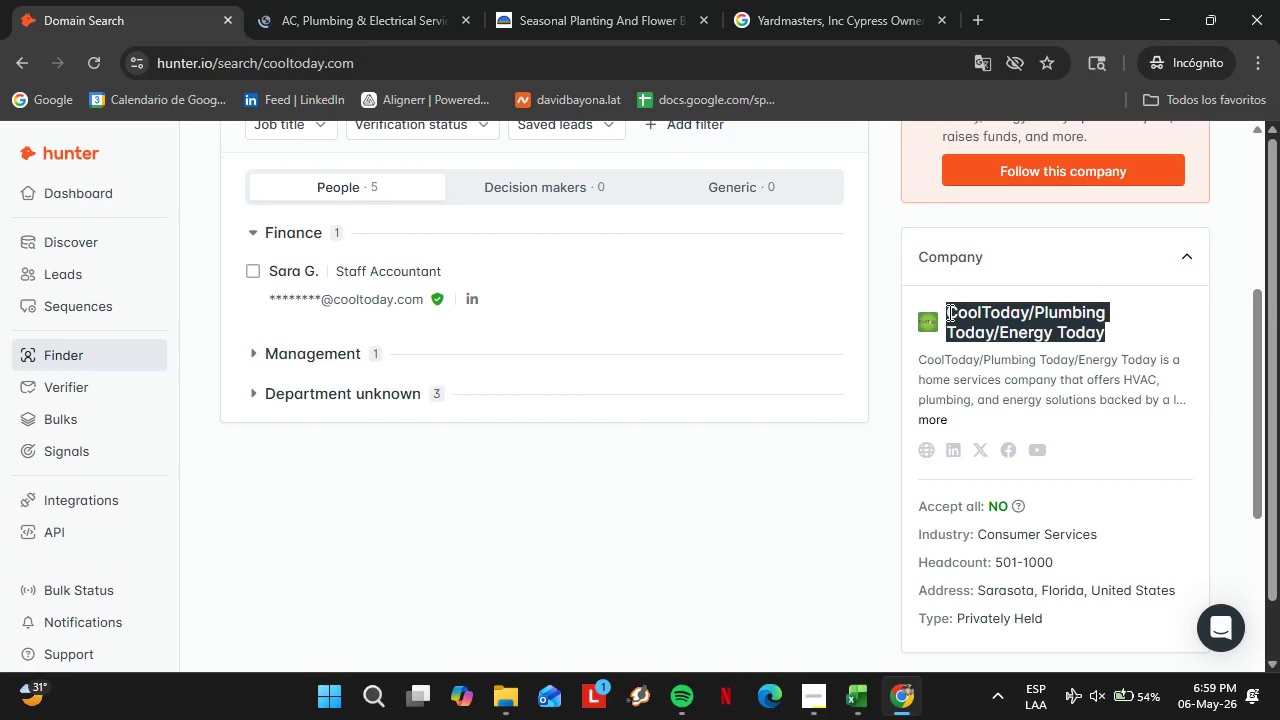 
key(Control+C)
 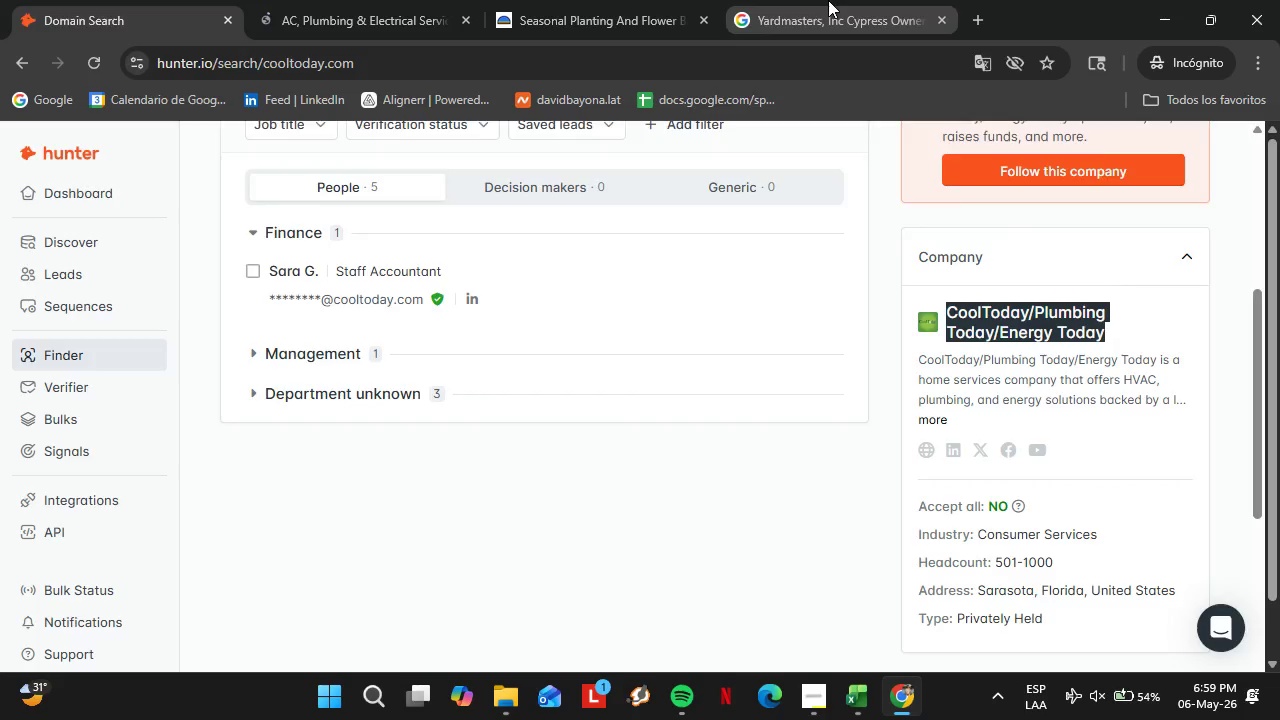 
left_click([828, 0])
 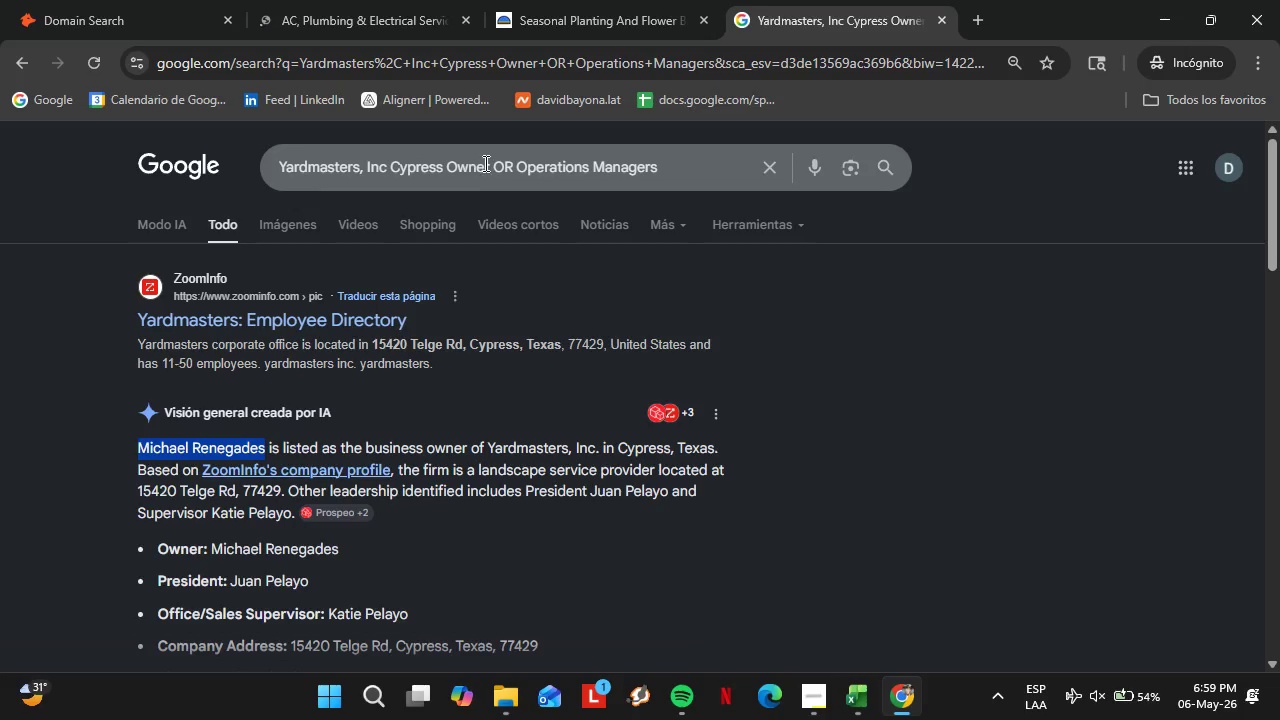 
mouse_move([437, 171])
 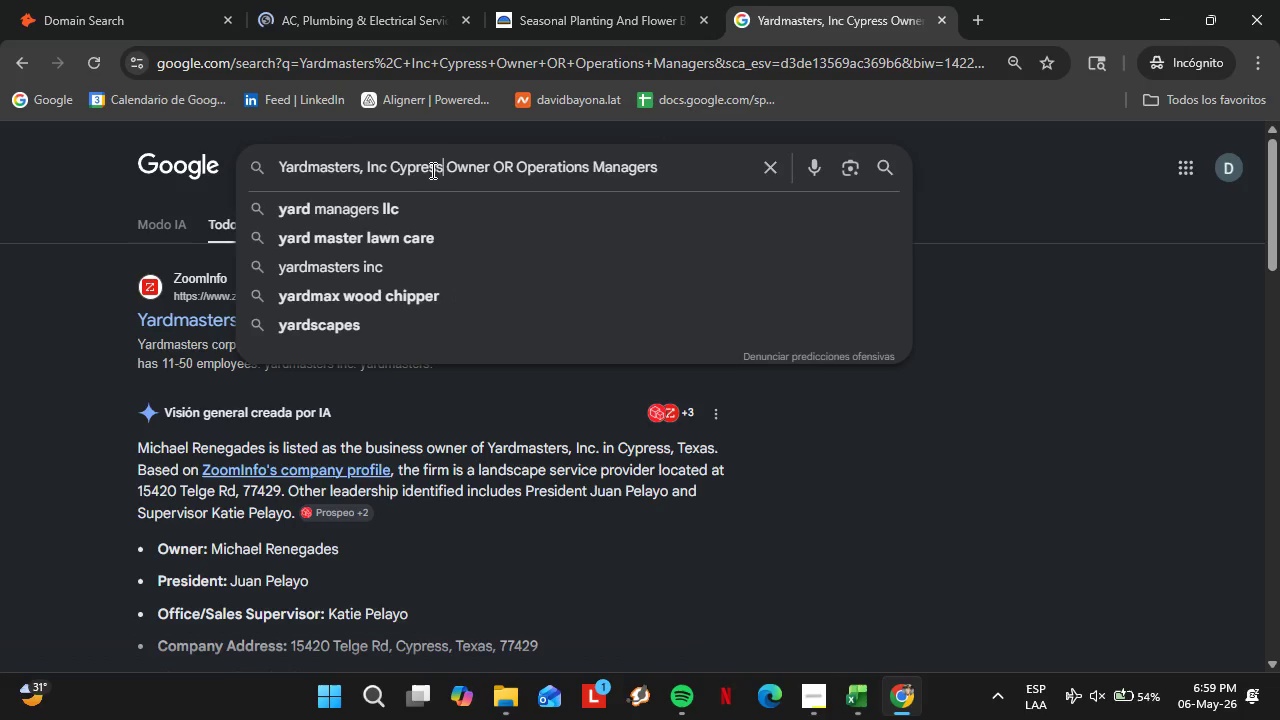 
left_click_drag(start_coordinate=[444, 168], to_coordinate=[277, 164])
 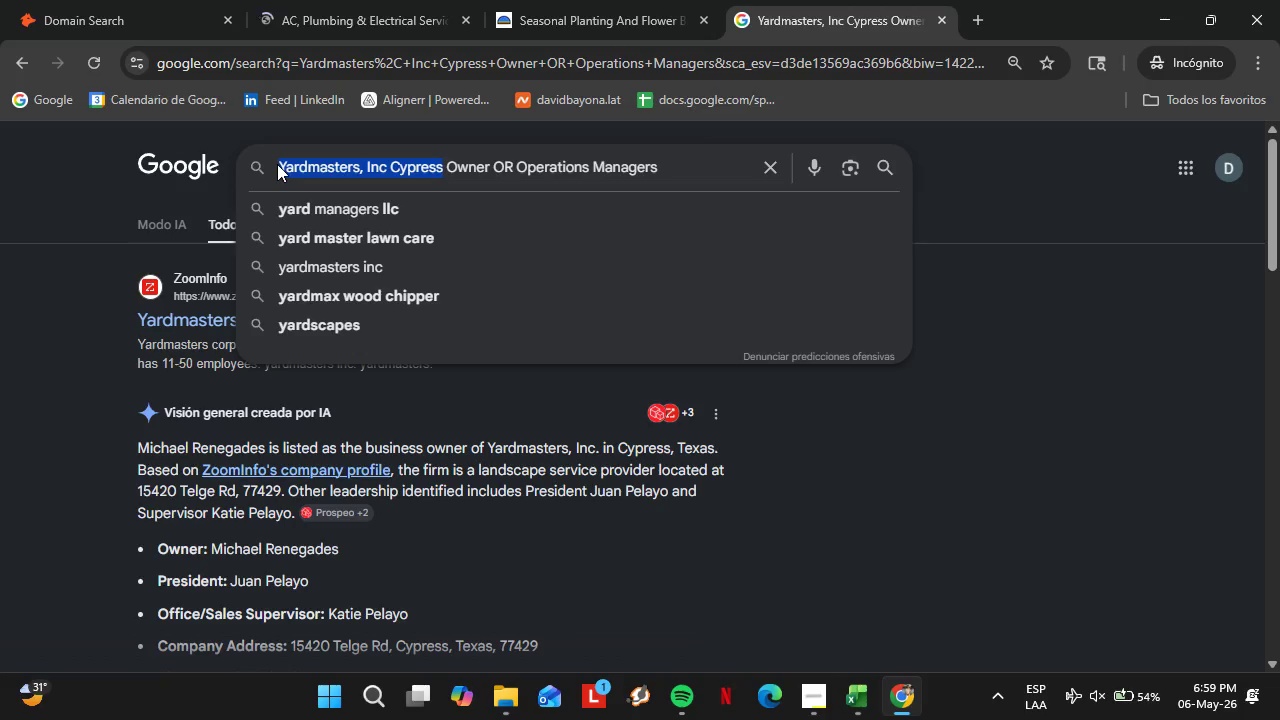 
key(Control+ControlLeft)
 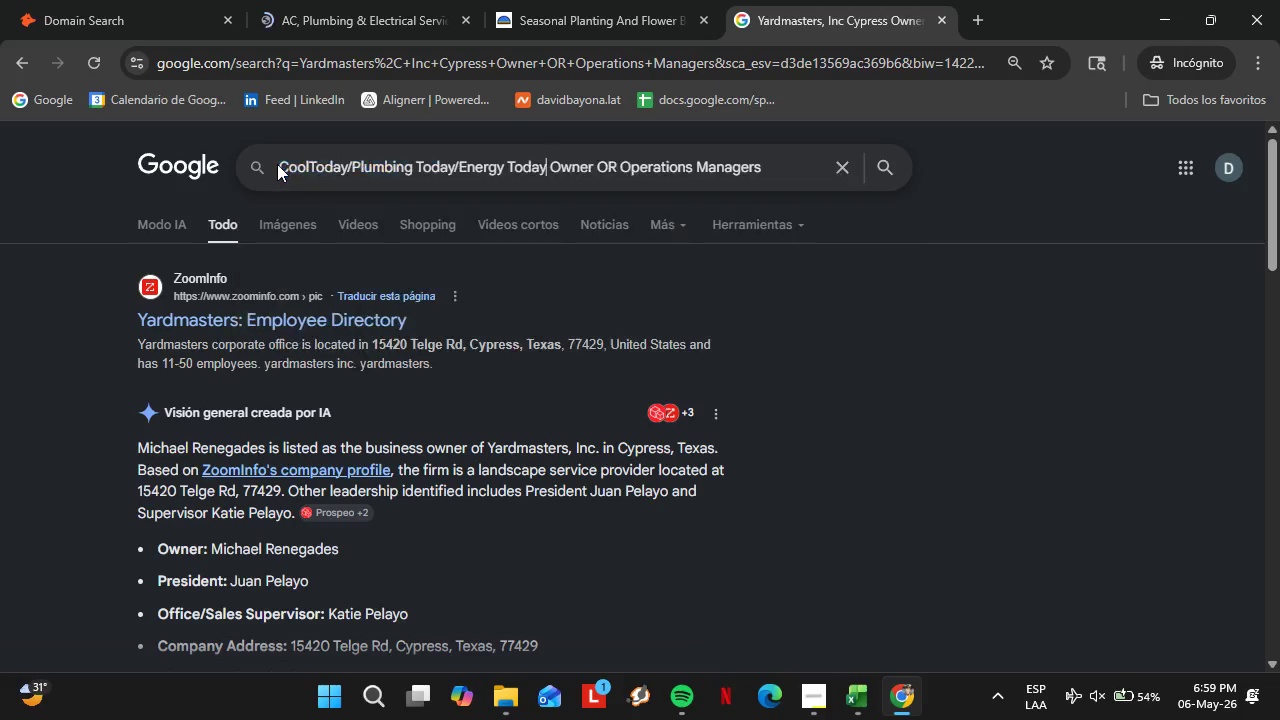 
key(Control+V)
 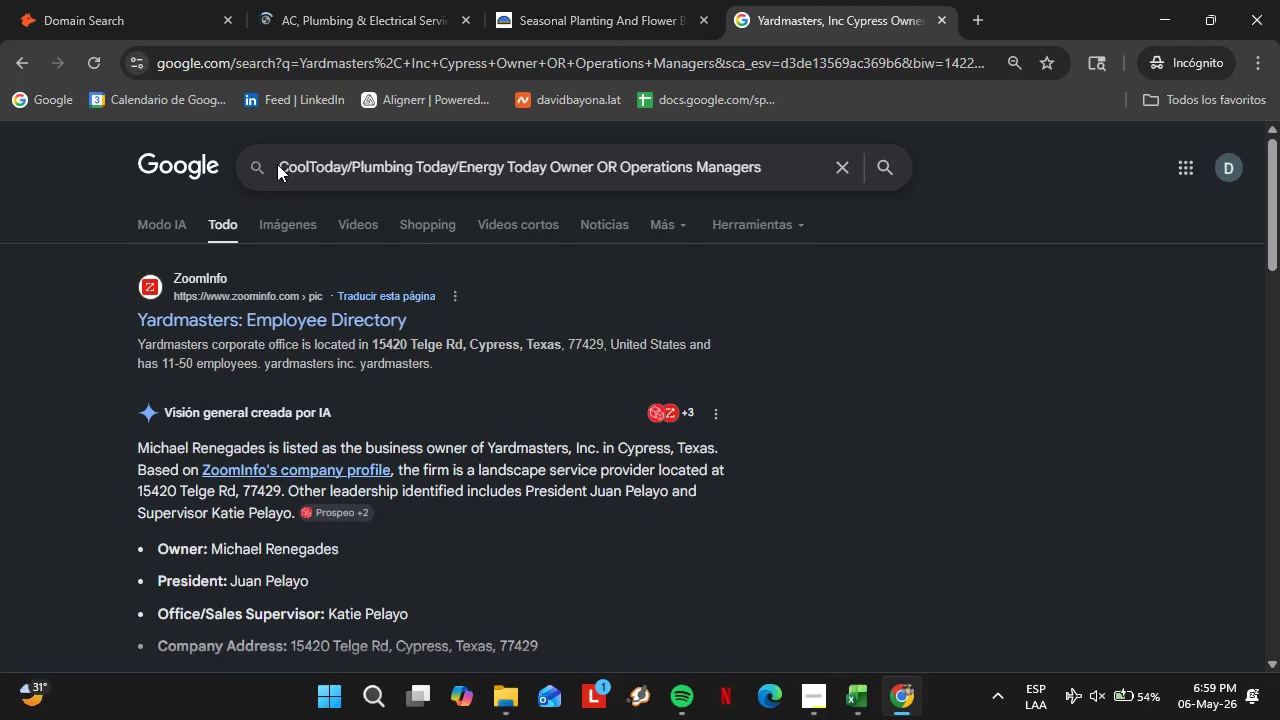 
key(Space)
 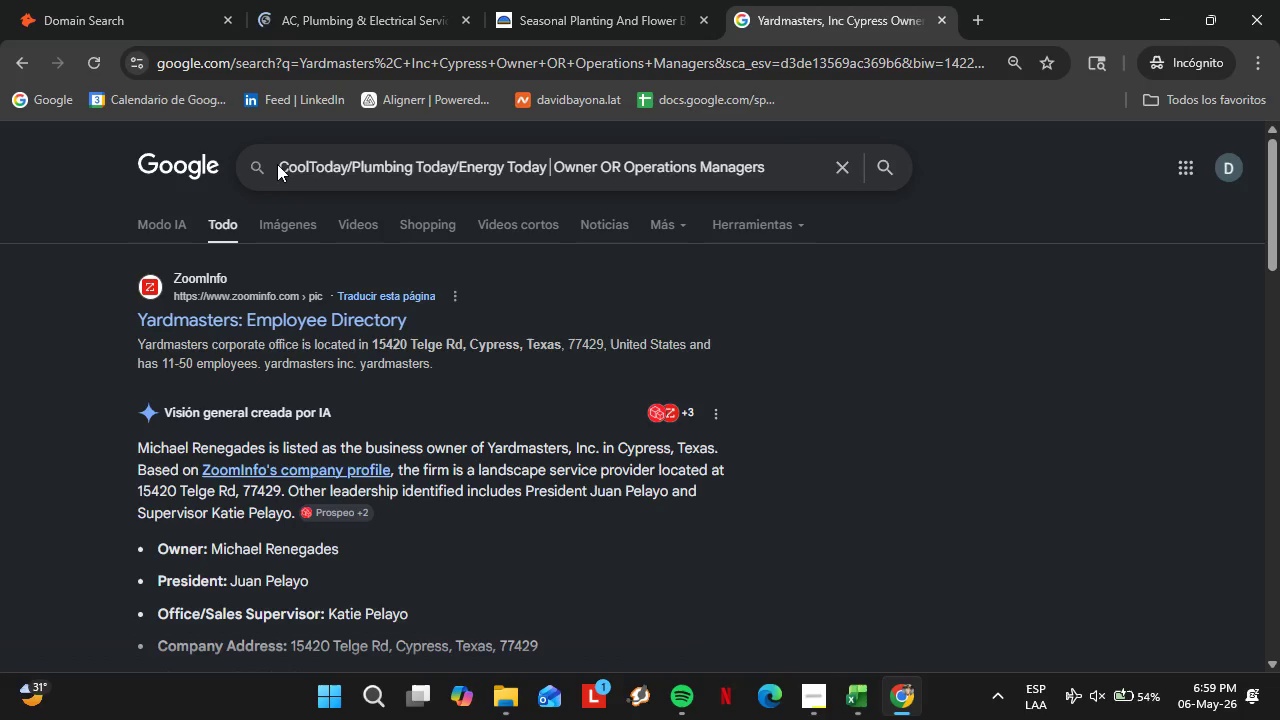 
key(Backspace)
 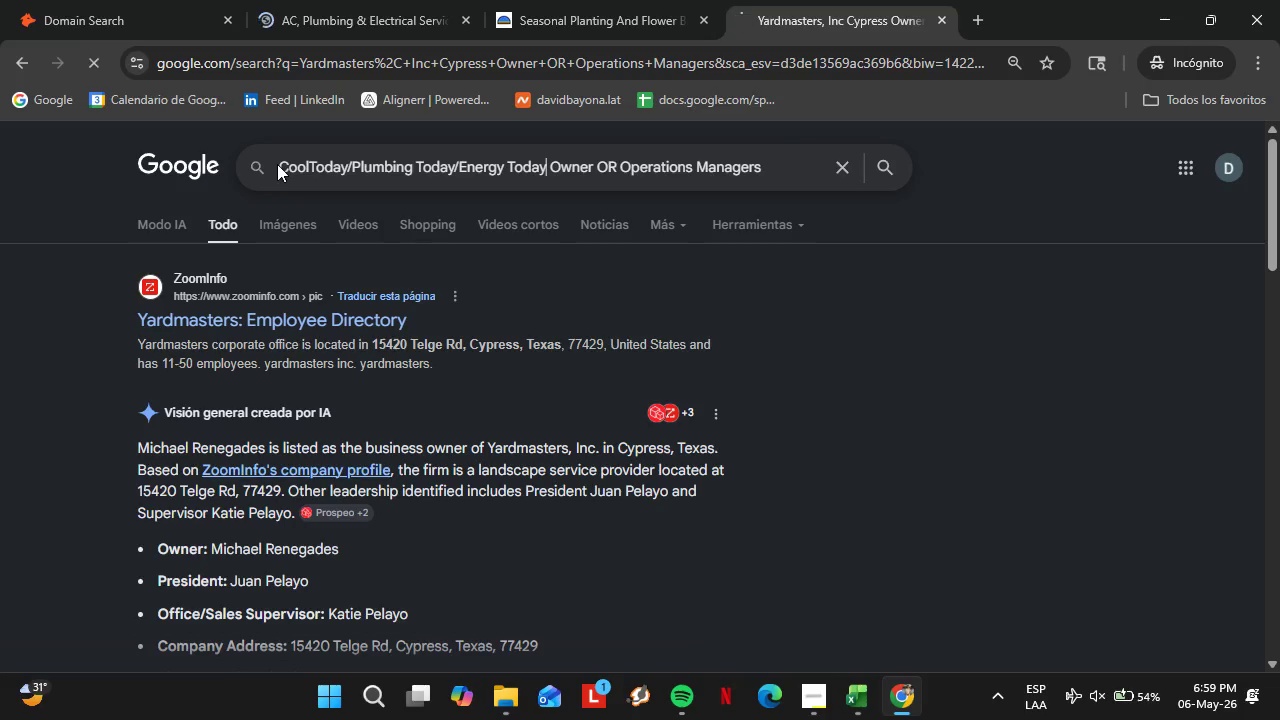 
key(Enter)
 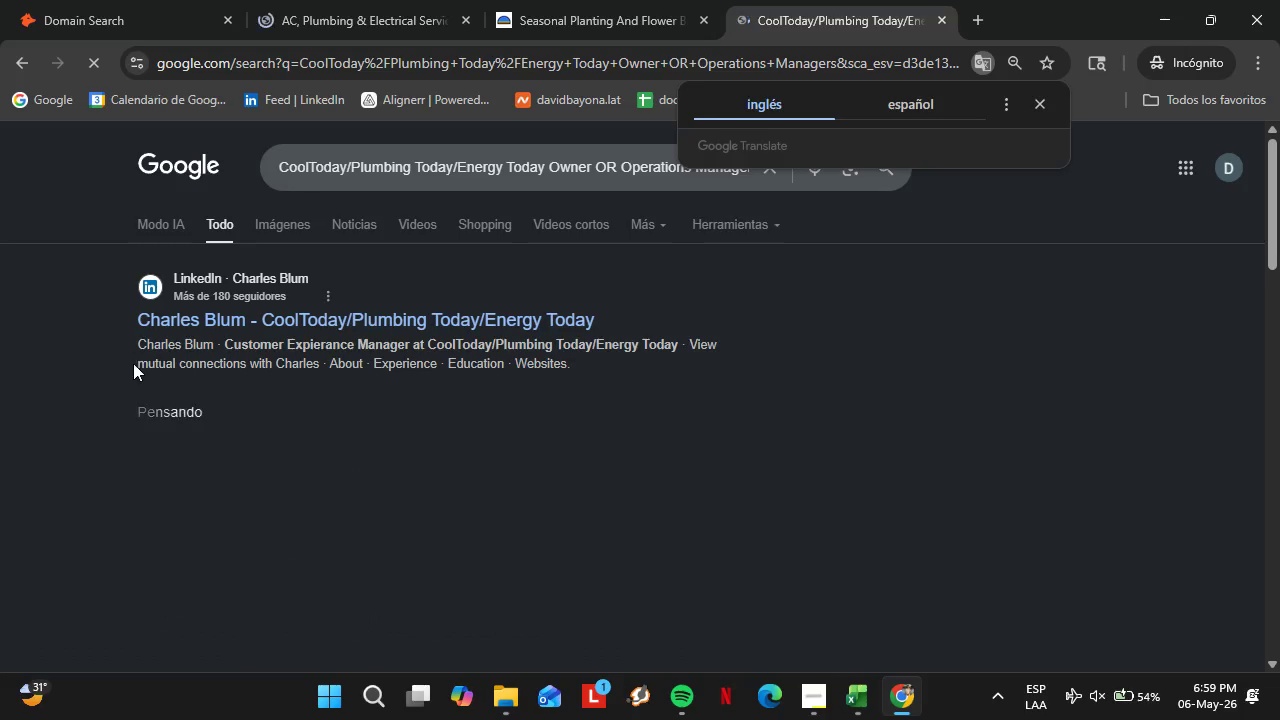 
left_click_drag(start_coordinate=[130, 351], to_coordinate=[197, 344])
 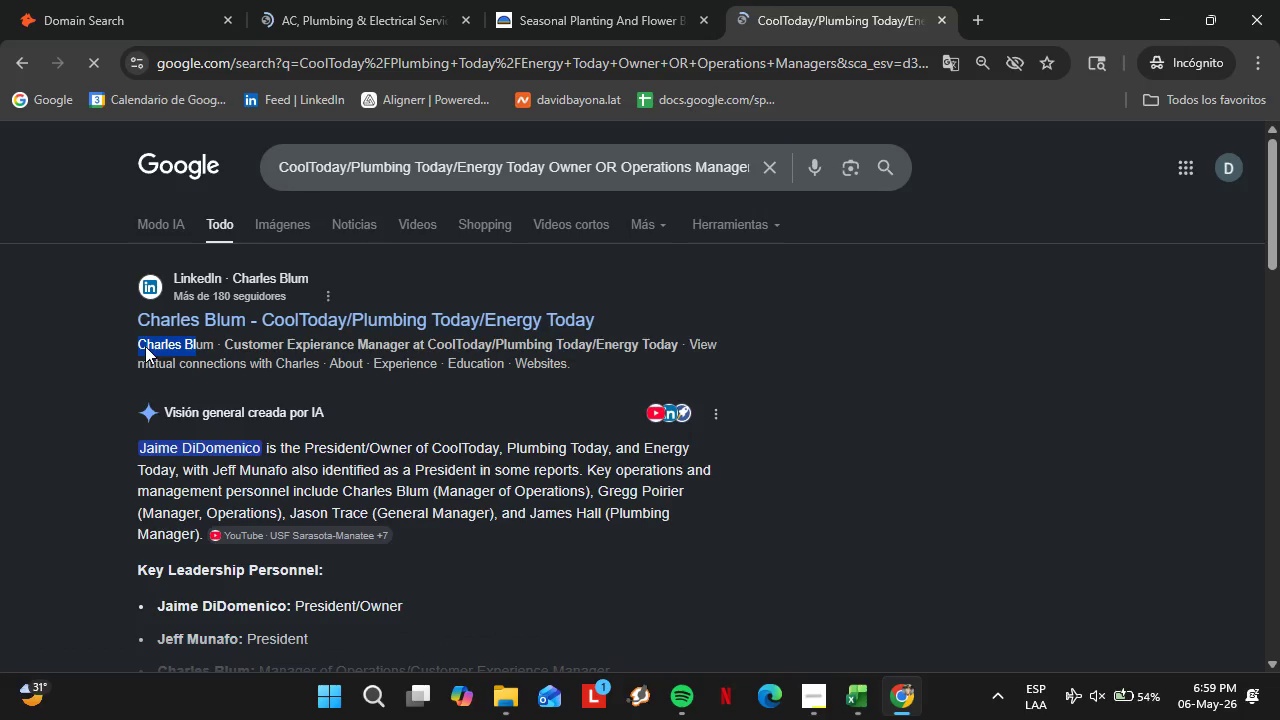 
left_click([115, 359])
 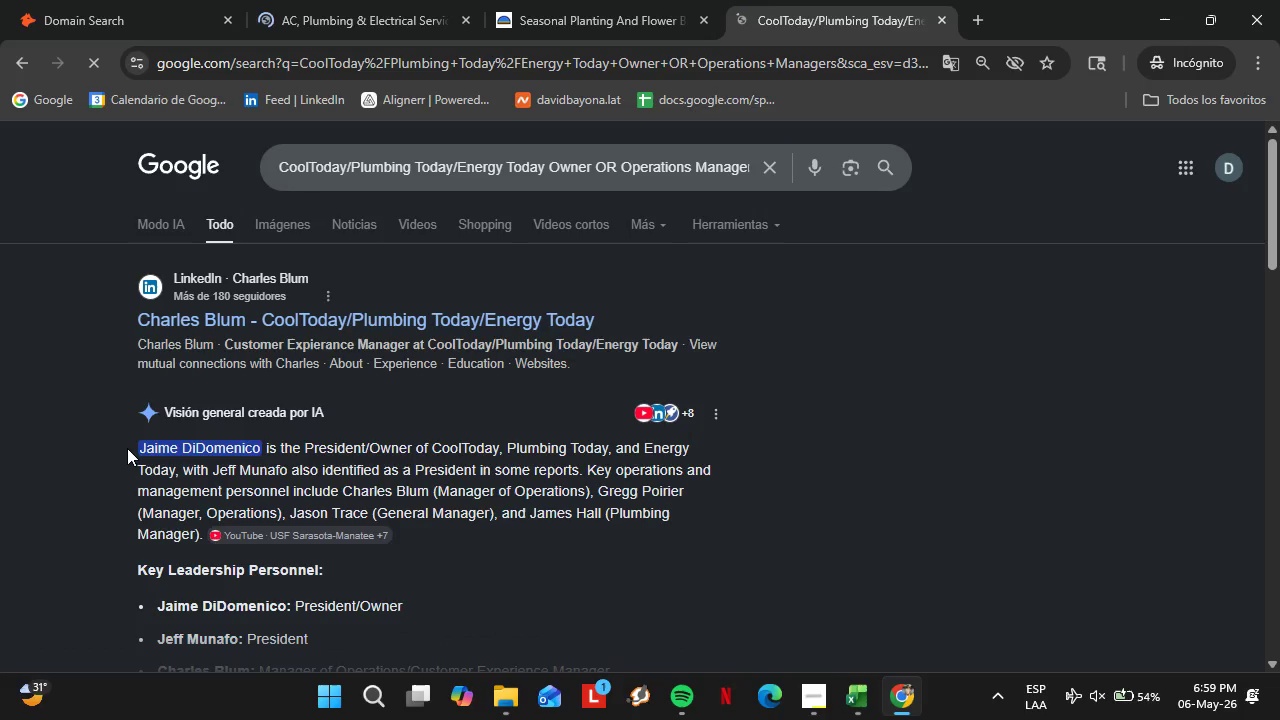 
left_click_drag(start_coordinate=[129, 448], to_coordinate=[258, 446])
 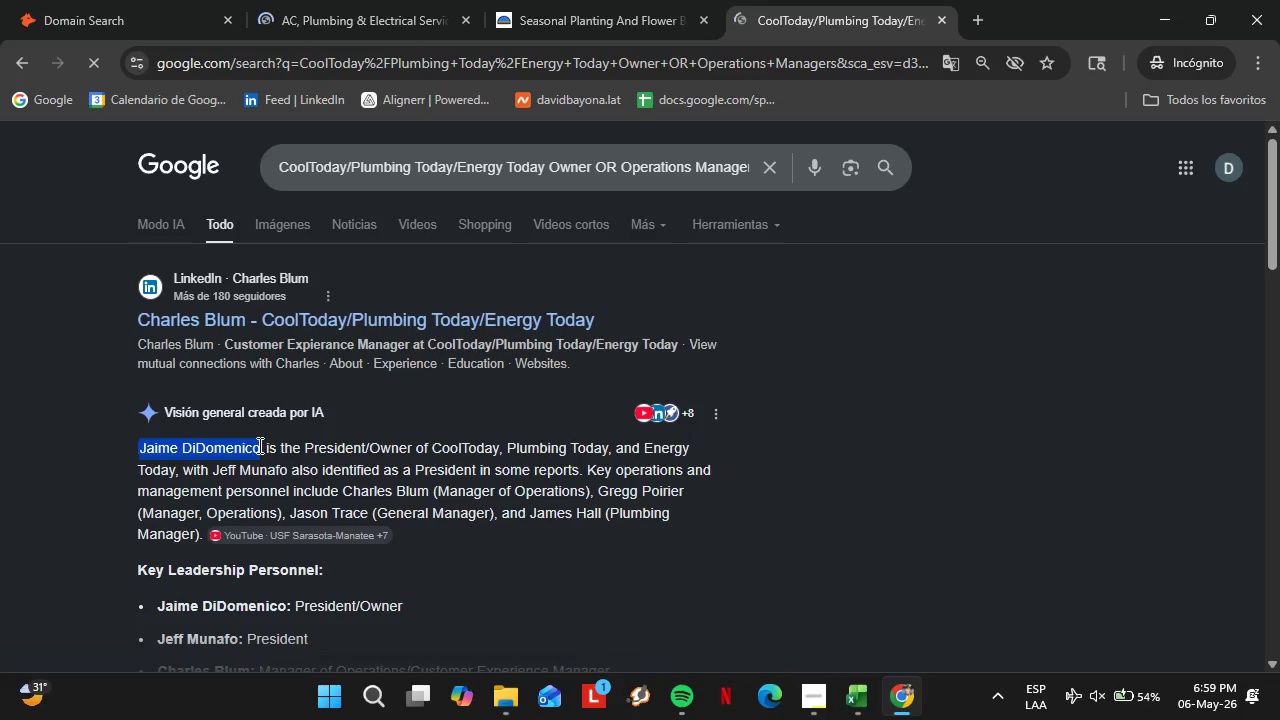 
key(Control+C)
 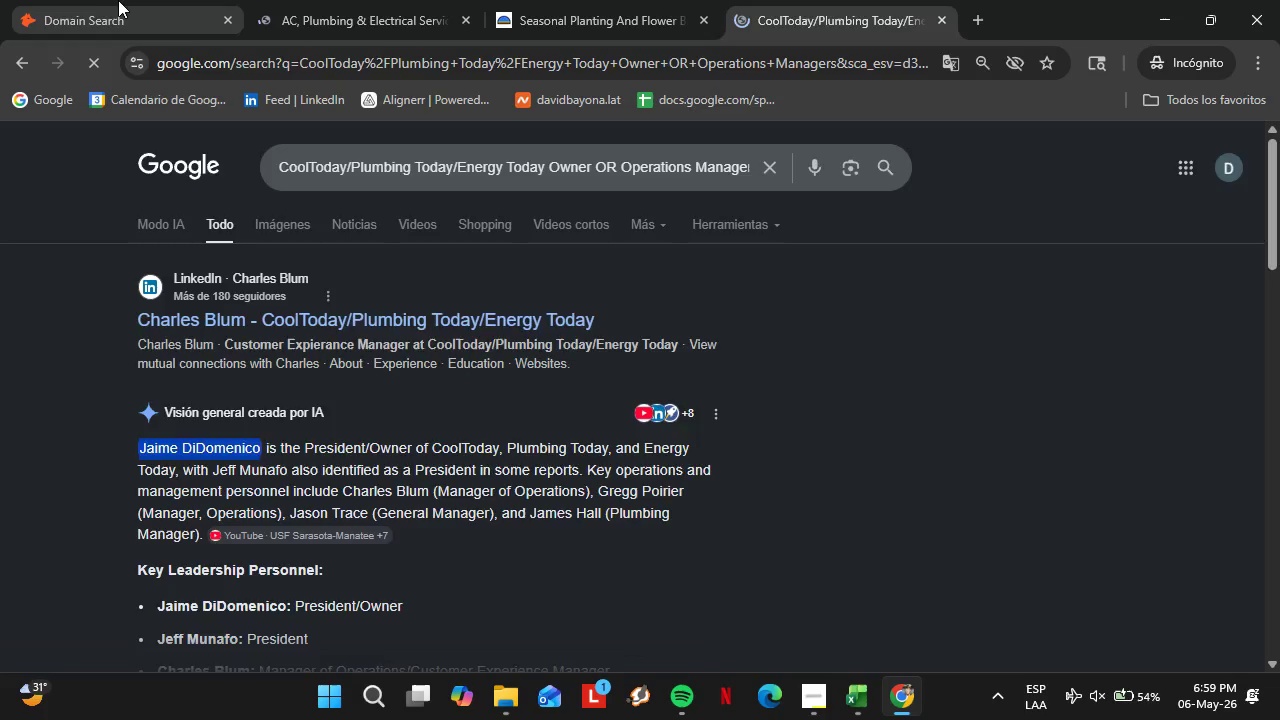 
left_click([124, 0])
 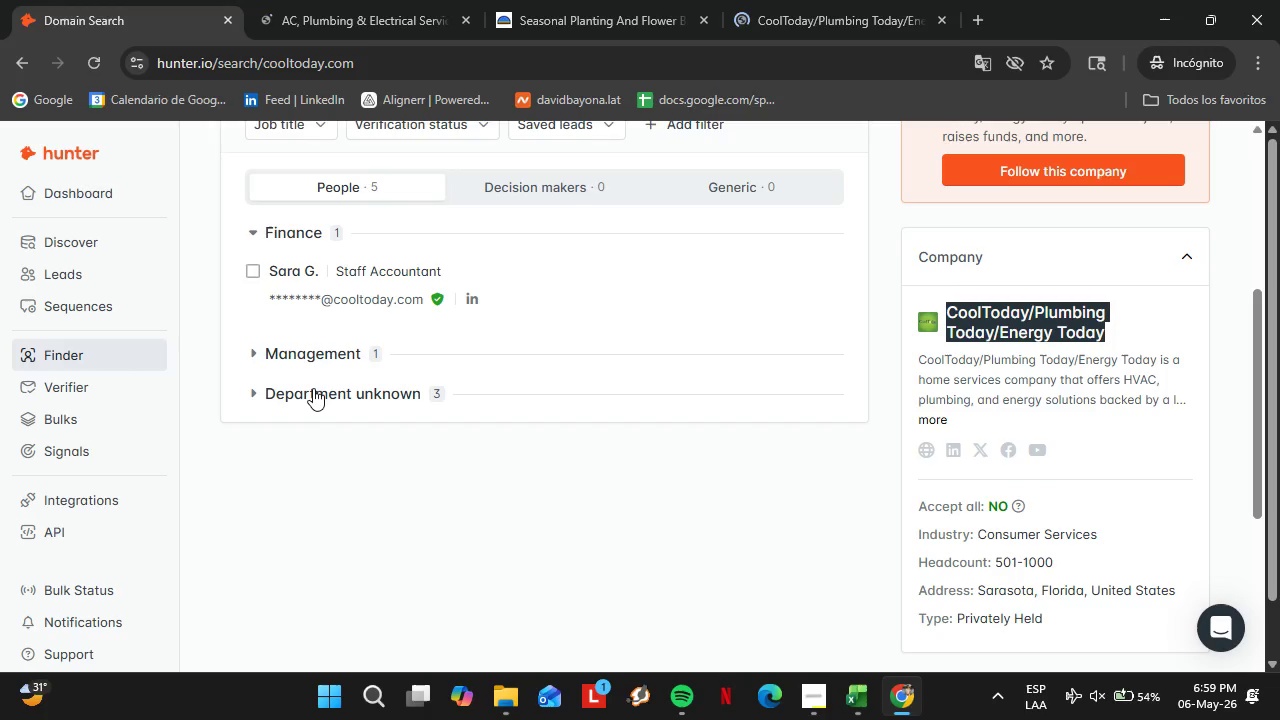 
left_click([313, 390])
 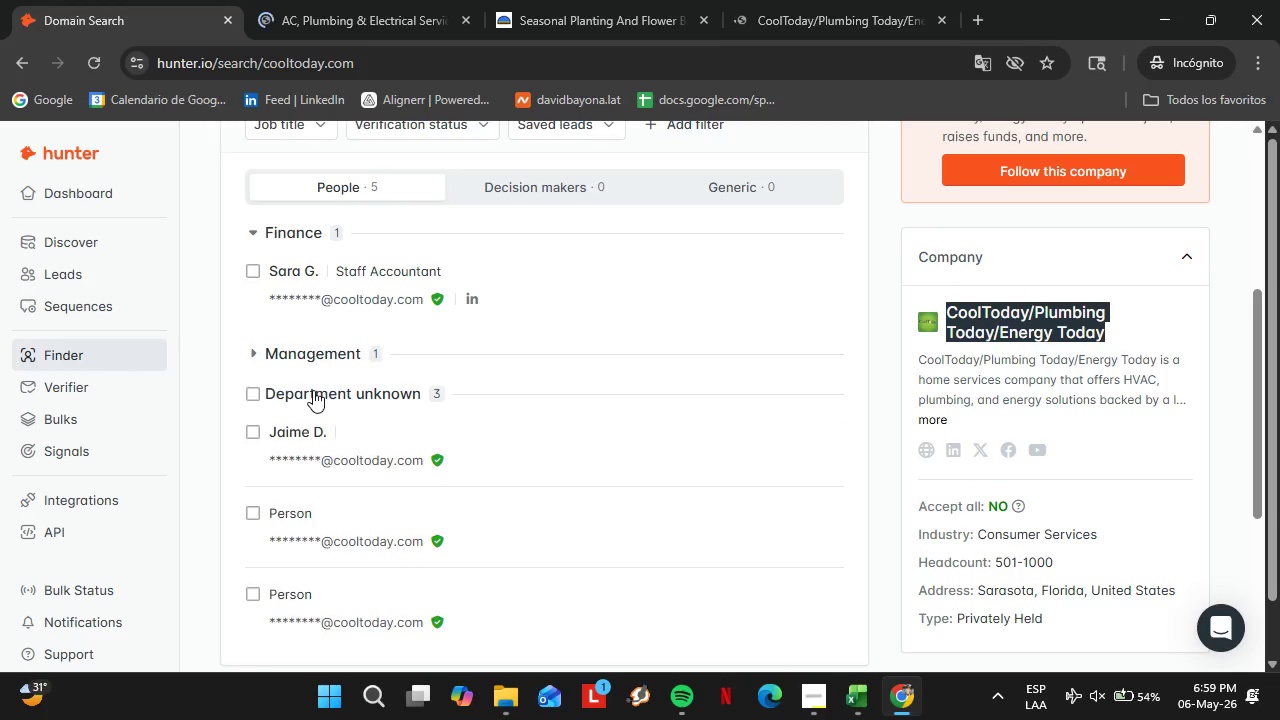 
left_click([313, 390])
 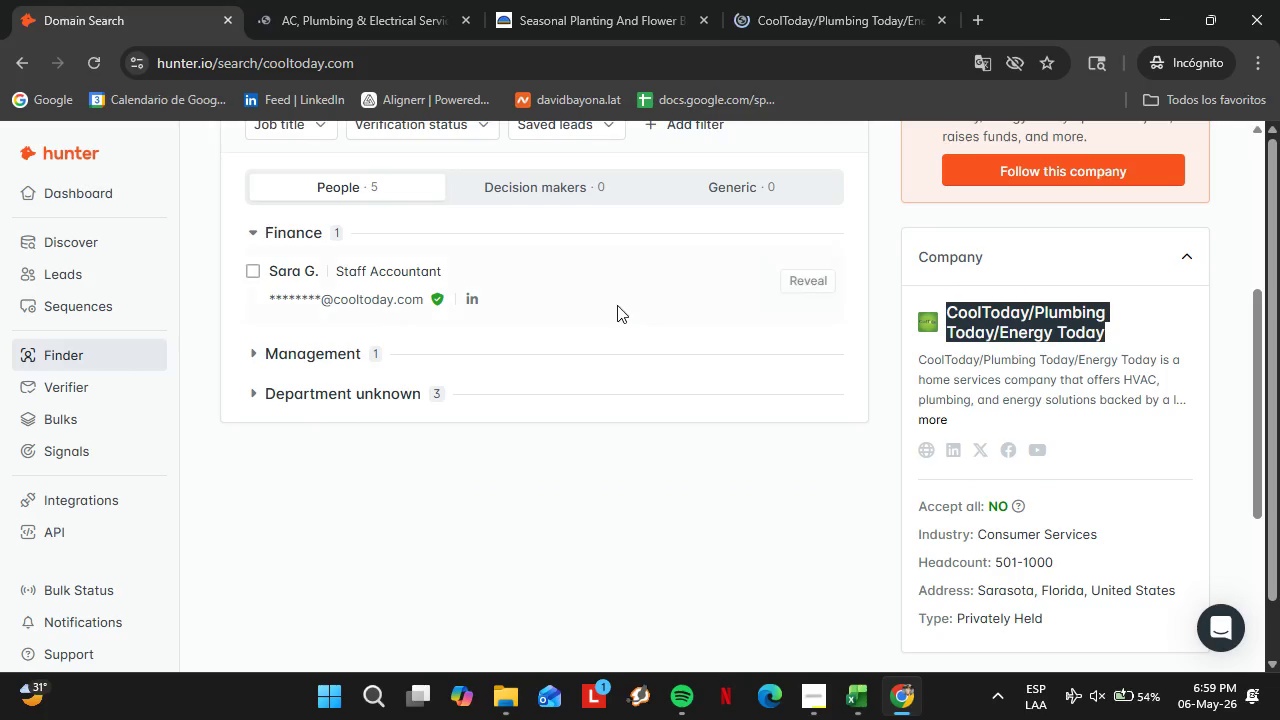 
scroll: coordinate [639, 300], scroll_direction: up, amount: 2.0
 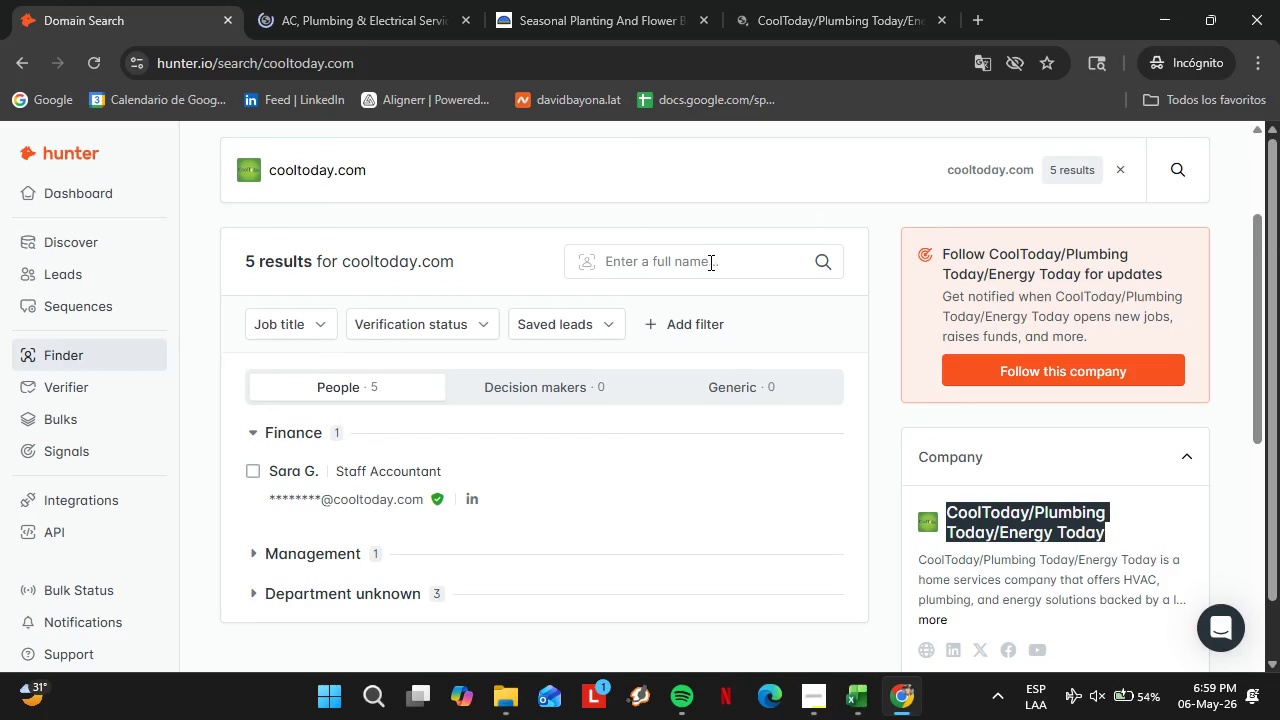 
left_click([709, 262])
 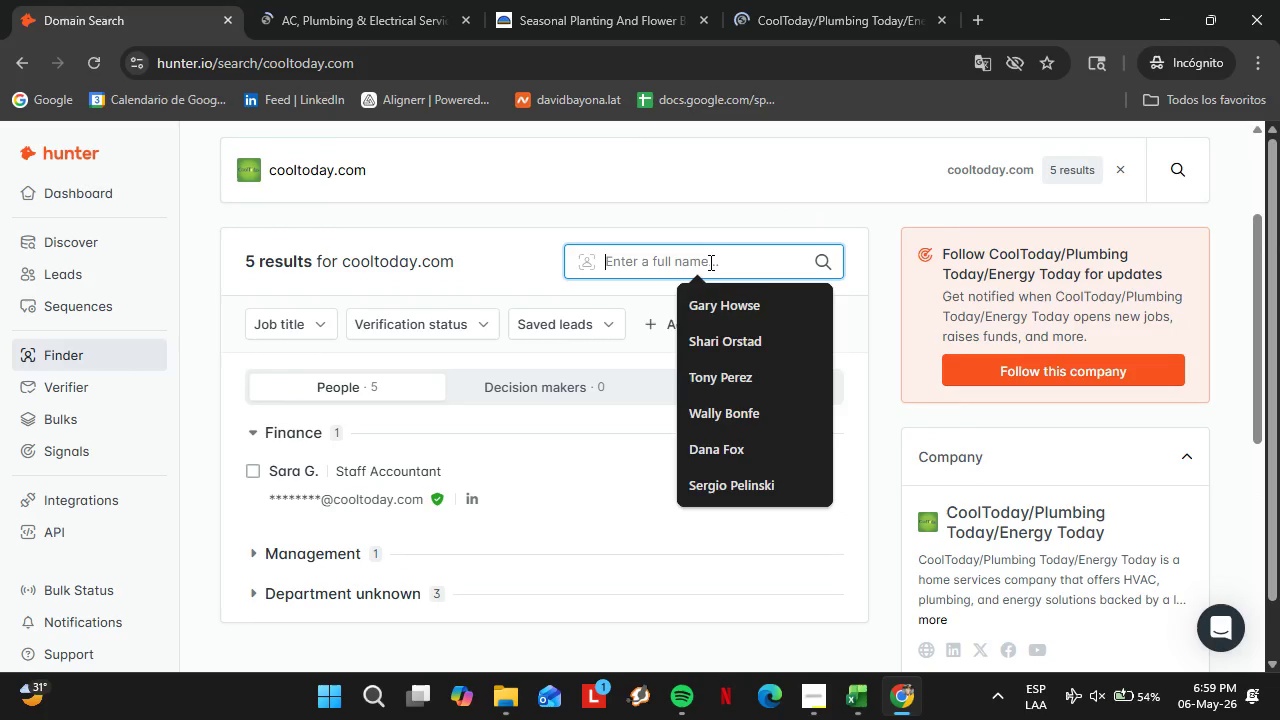 
key(Control+V)
 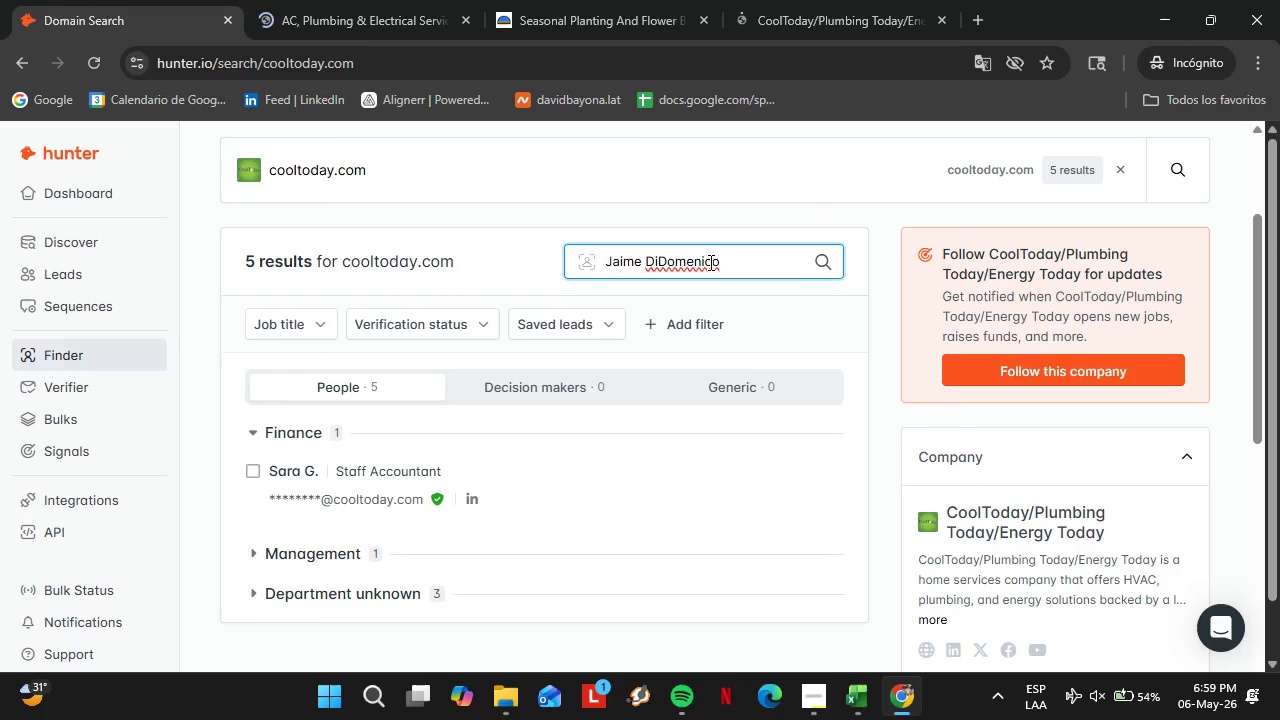 
key(Enter)
 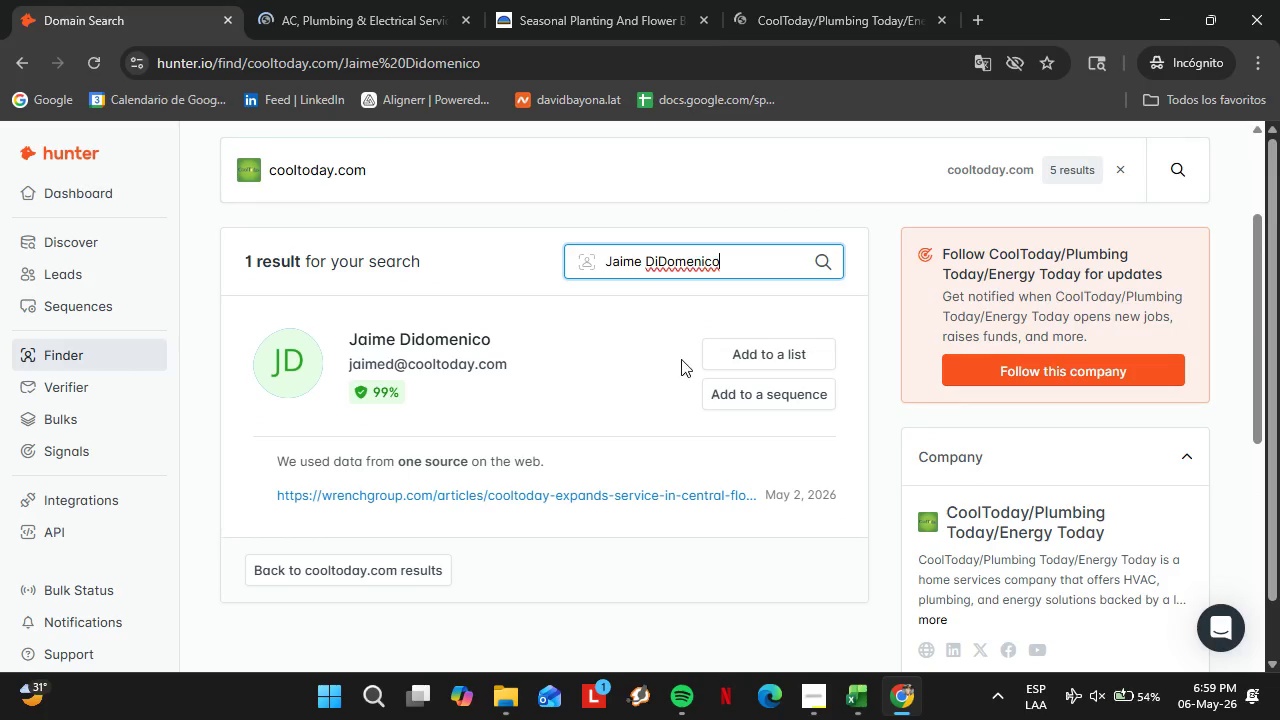 
left_click([739, 348])
 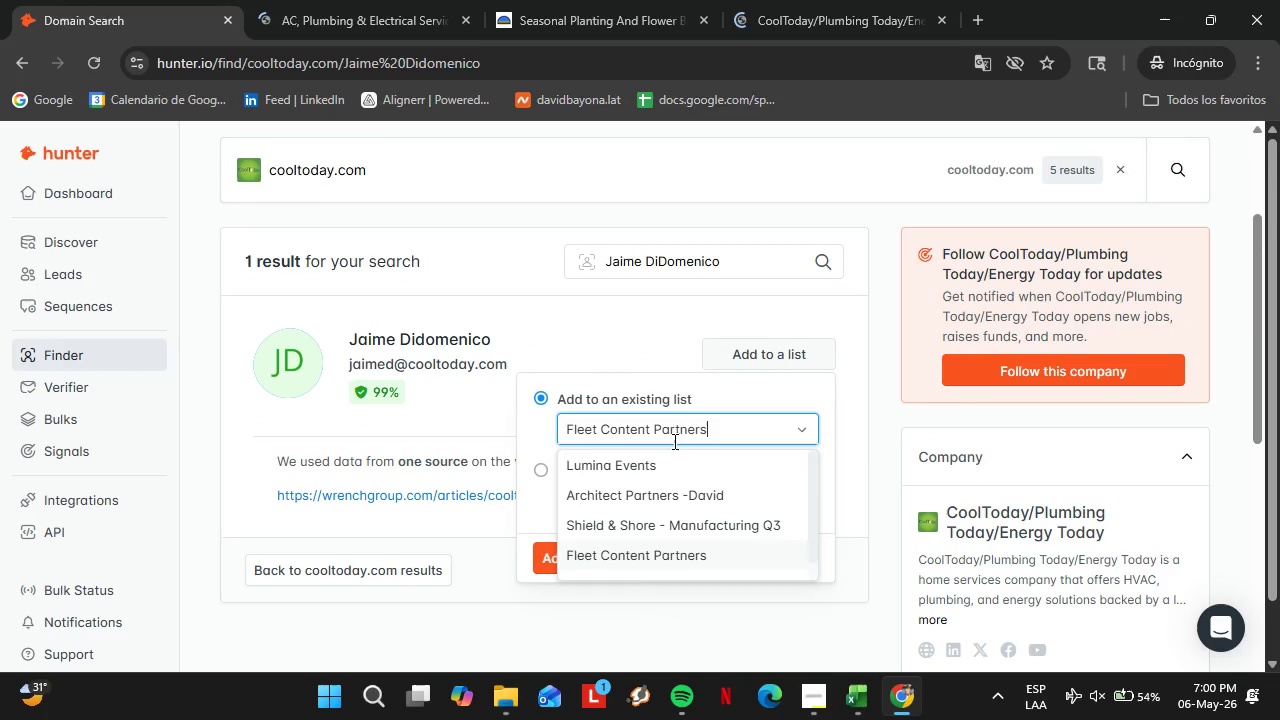 
left_click([634, 561])
 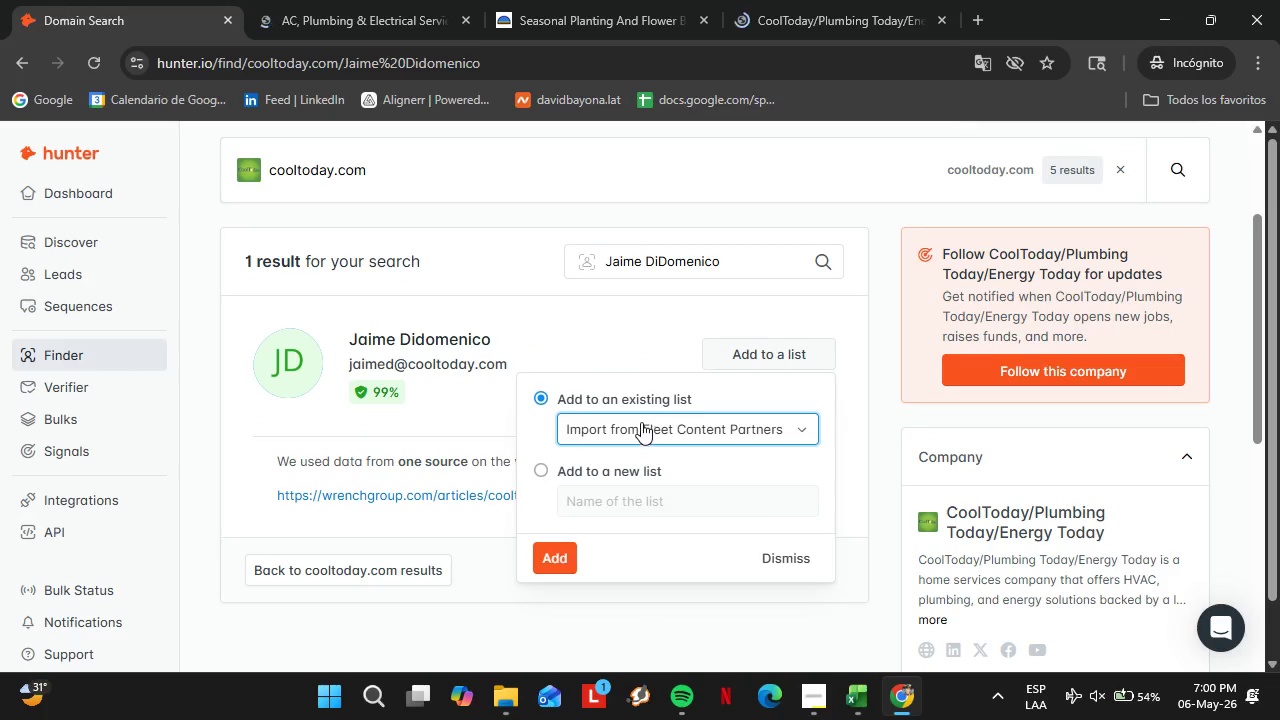 
scroll: coordinate [678, 460], scroll_direction: down, amount: 3.0
 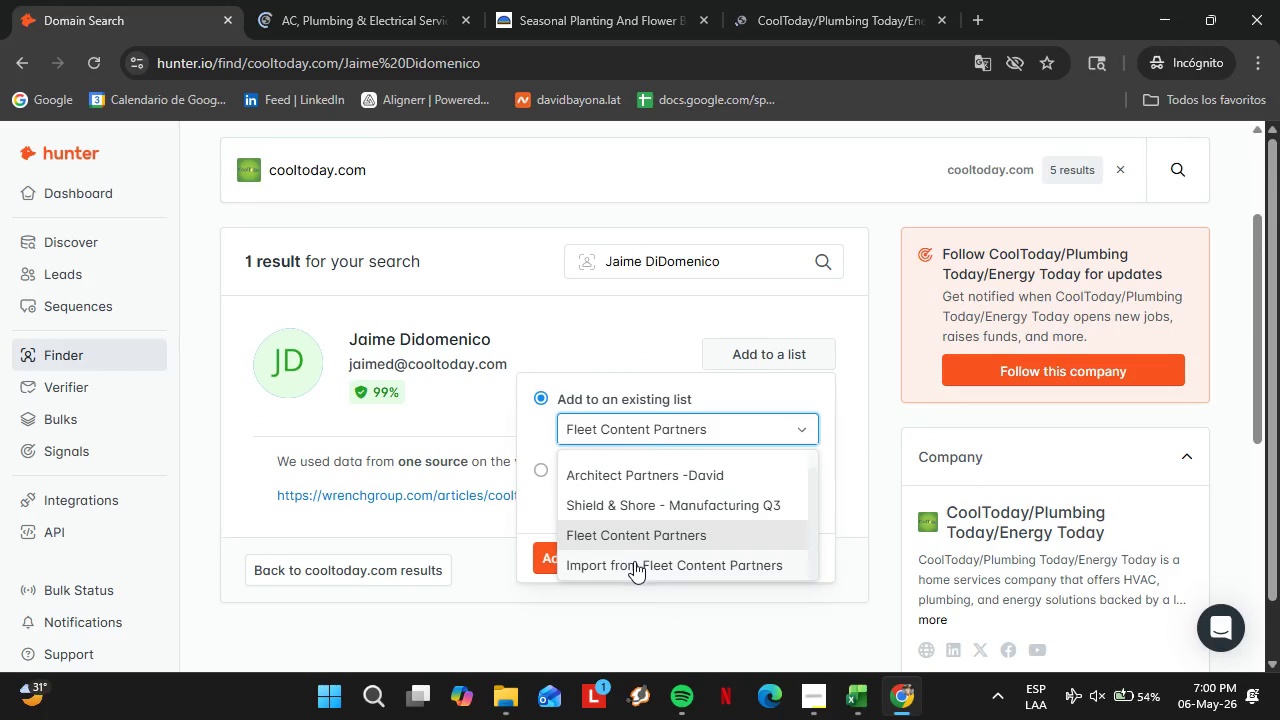 
left_click([643, 421])
 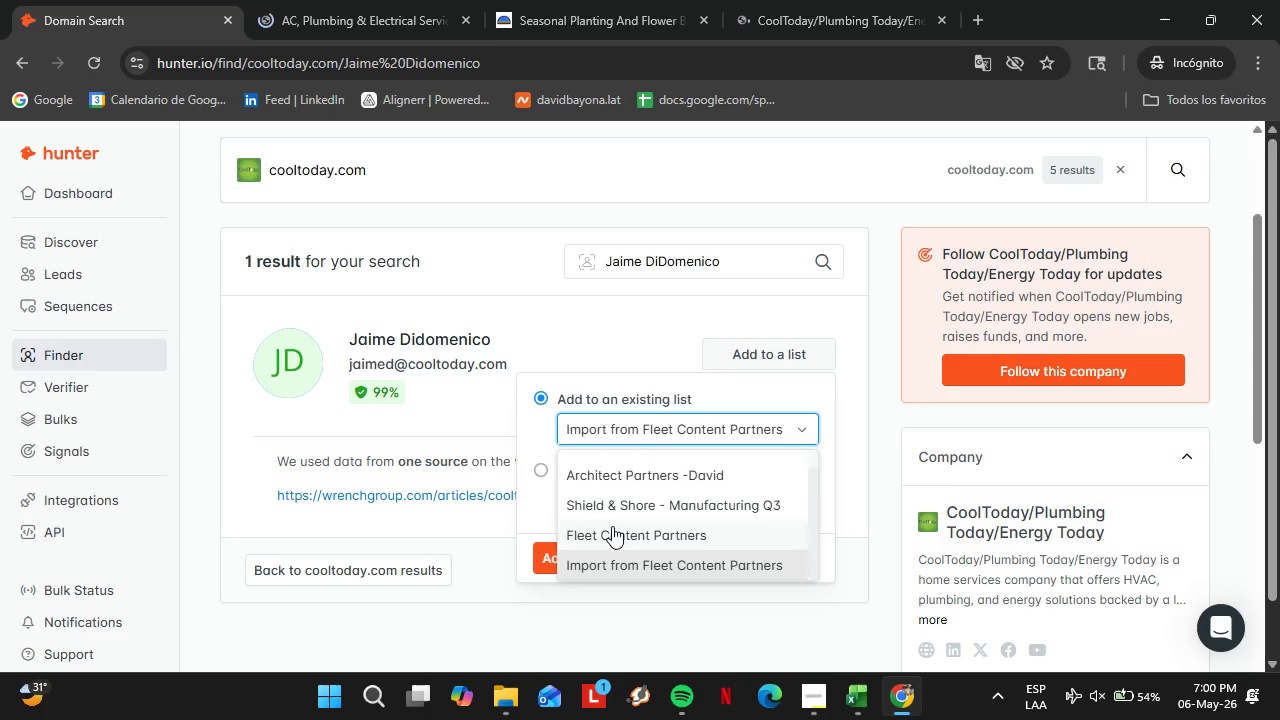 
left_click([612, 526])
 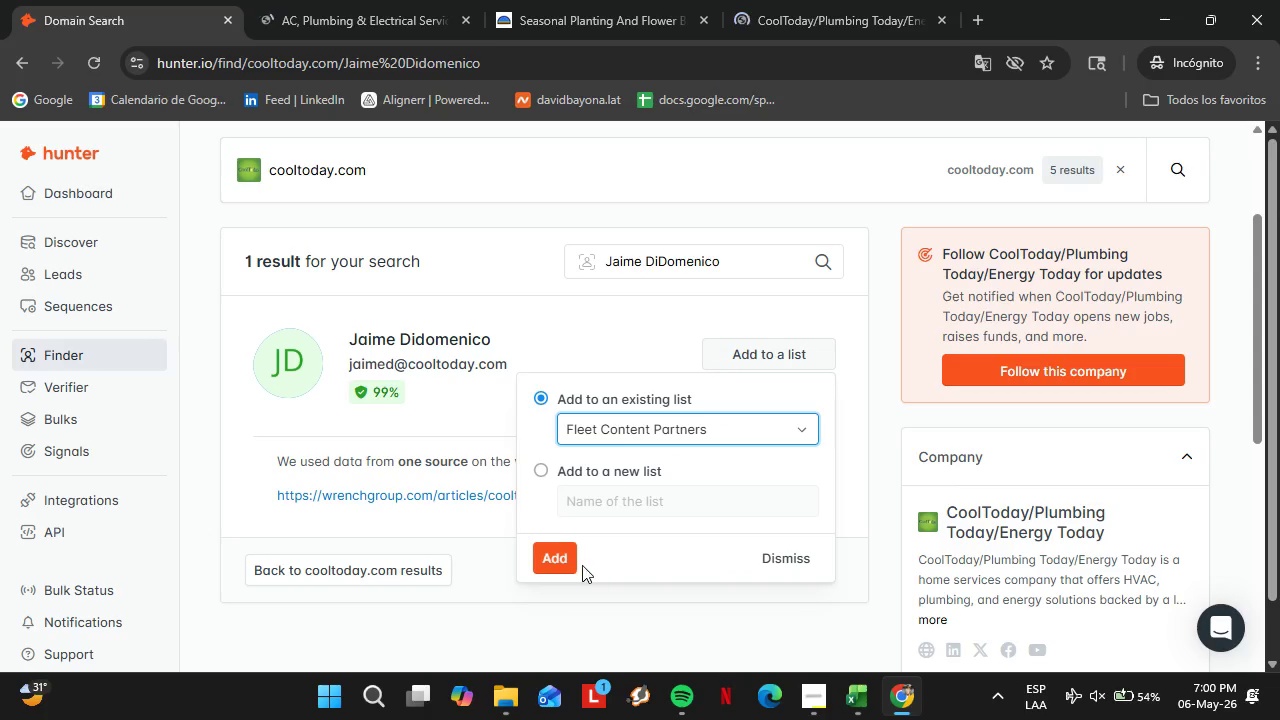 
left_click([582, 565])
 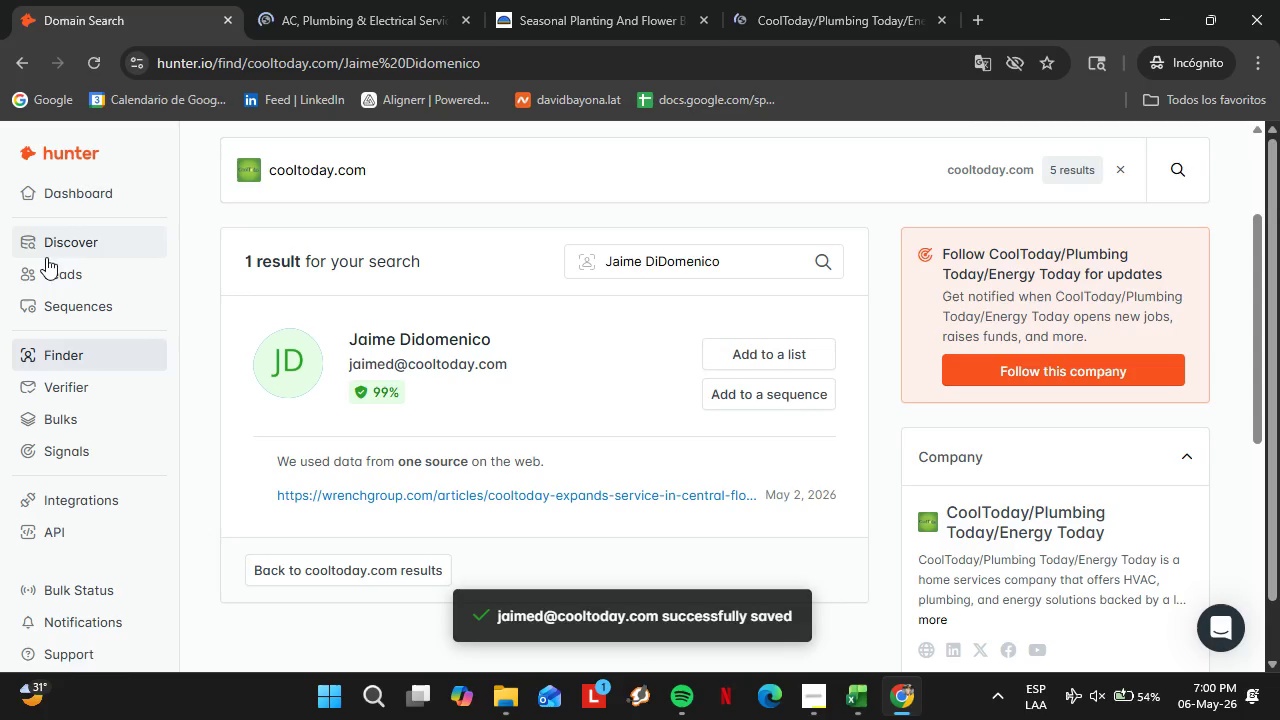 
left_click([71, 279])
 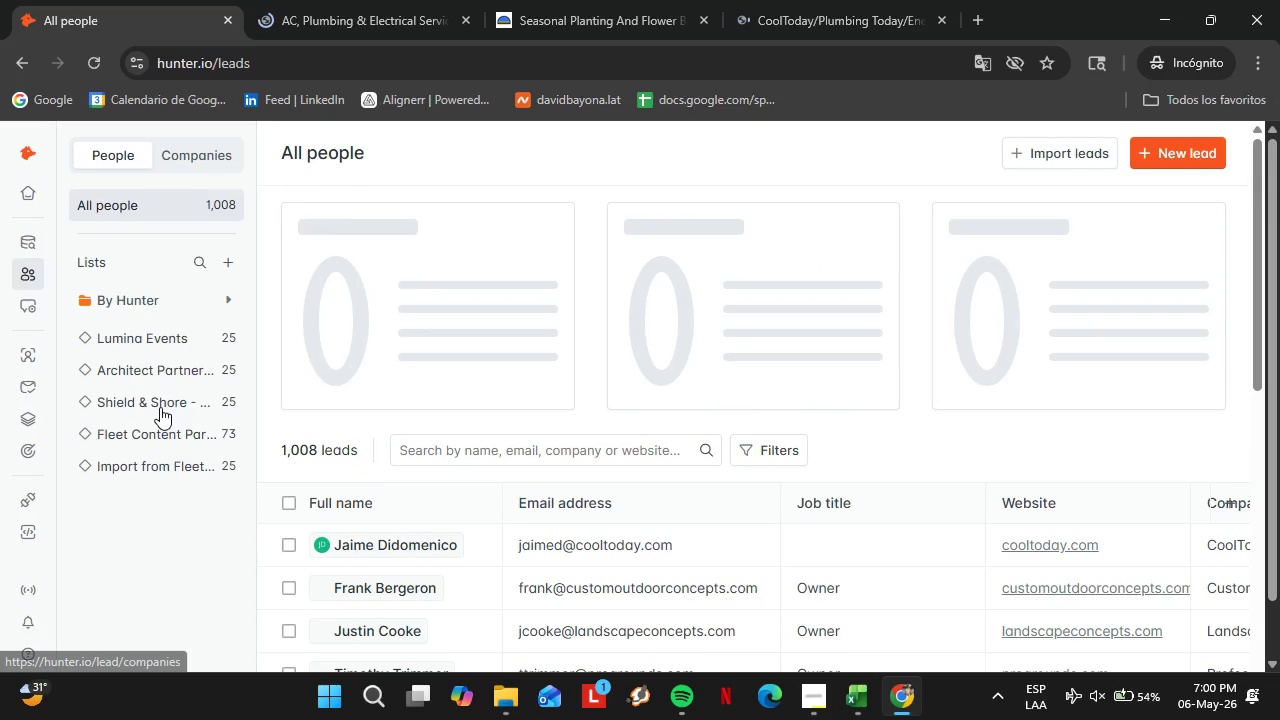 
wait(8.45)
 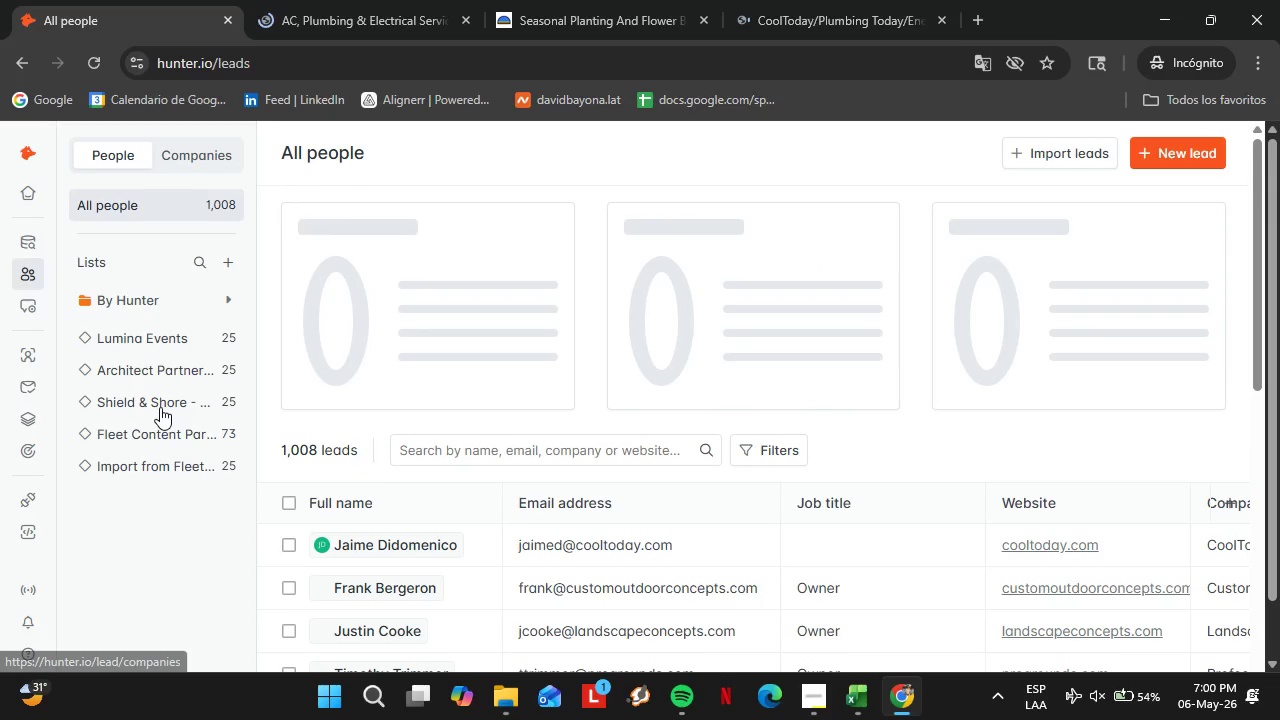 
left_click([285, 551])
 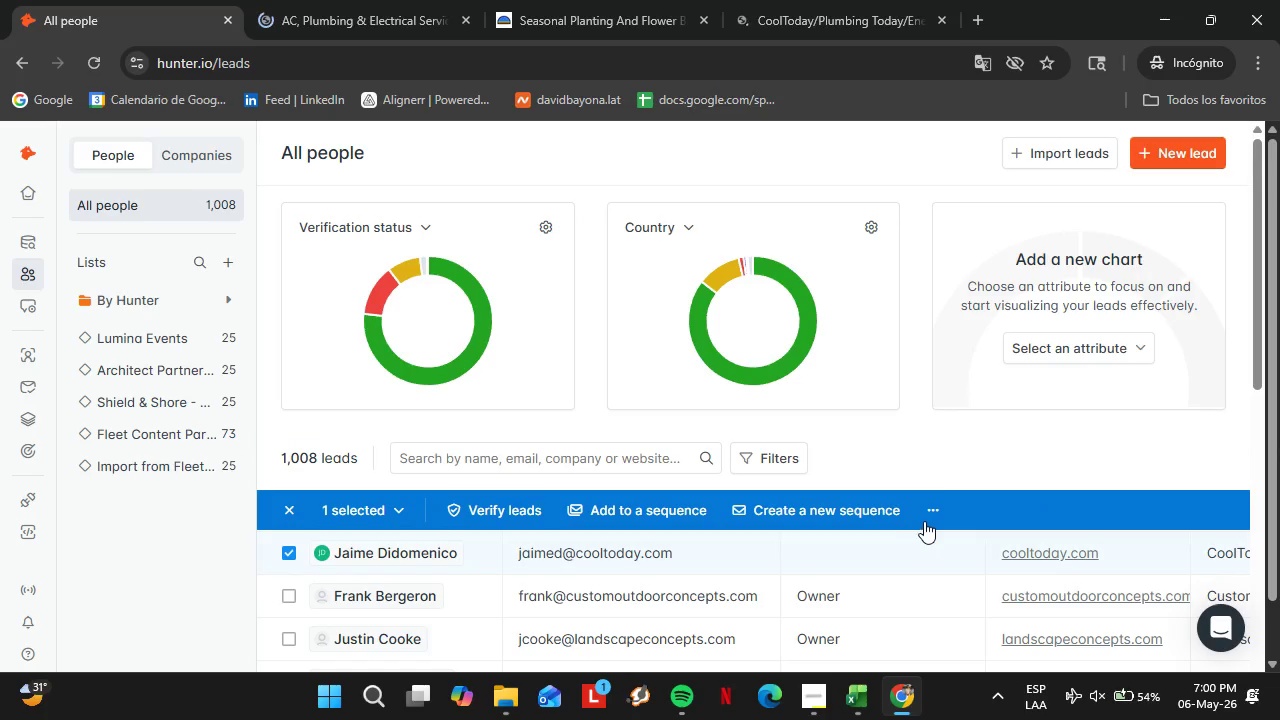 
left_click([926, 515])
 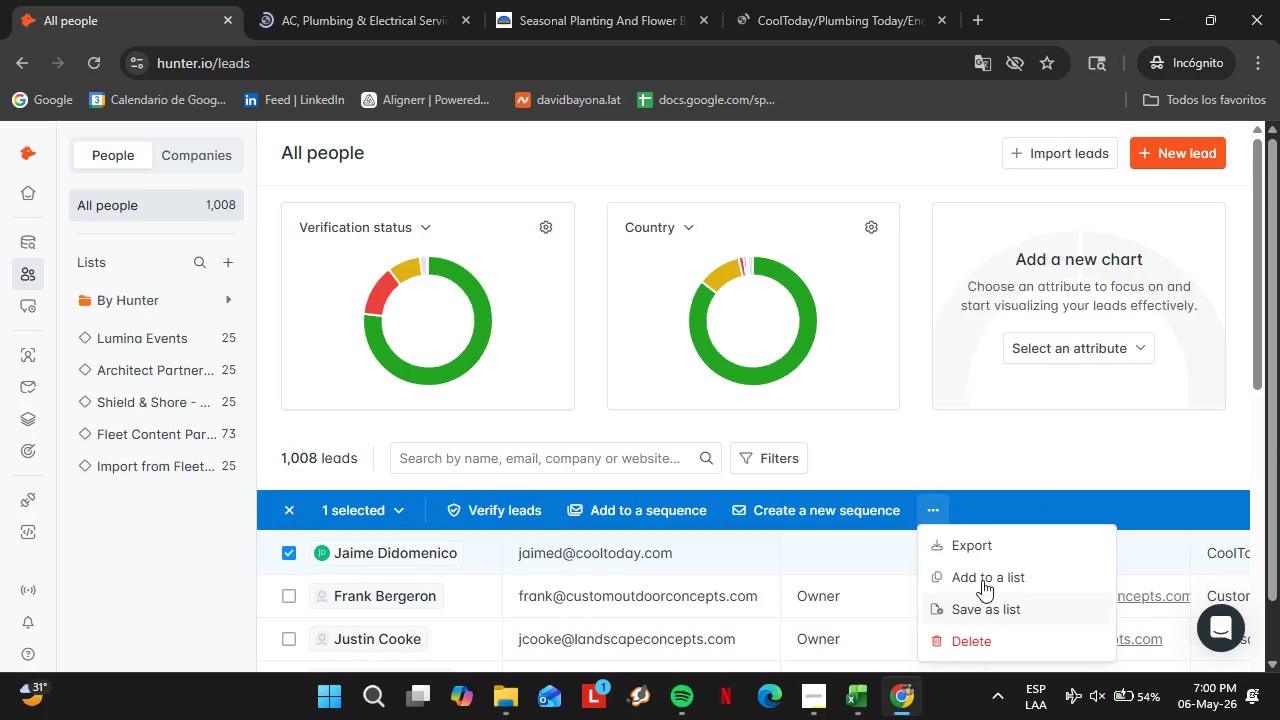 
left_click([981, 576])
 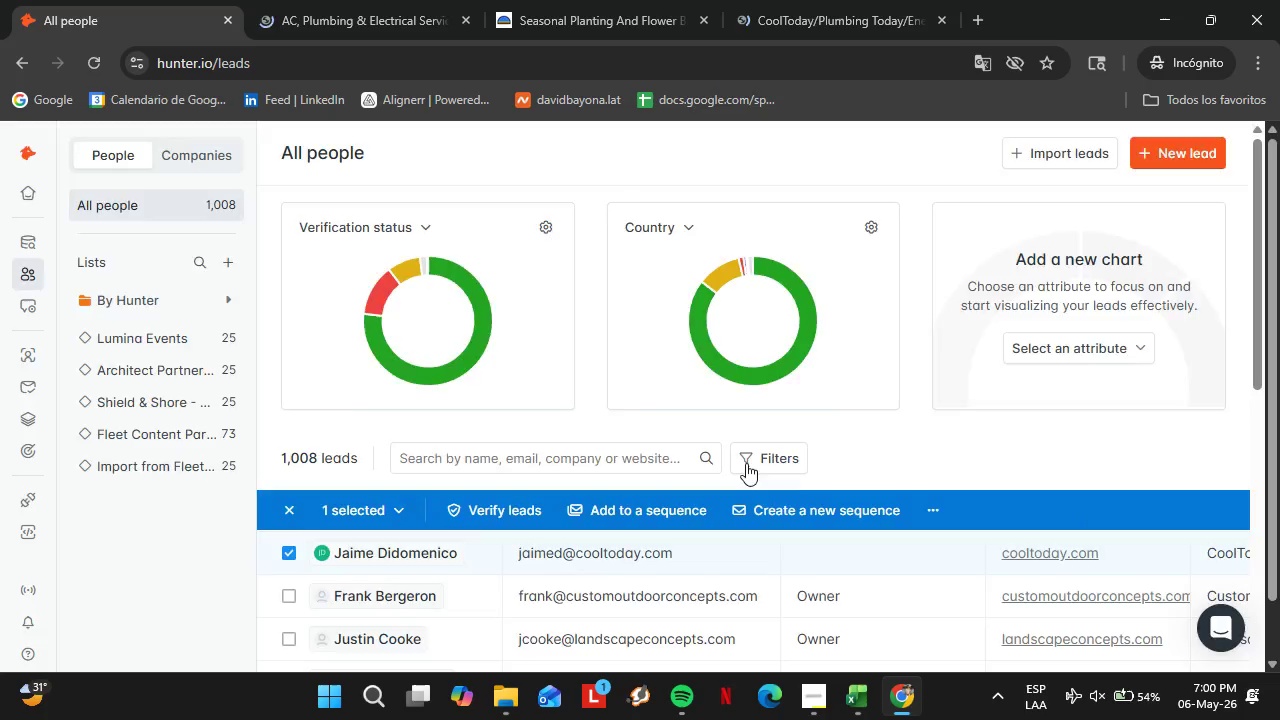 
left_click([590, 384])
 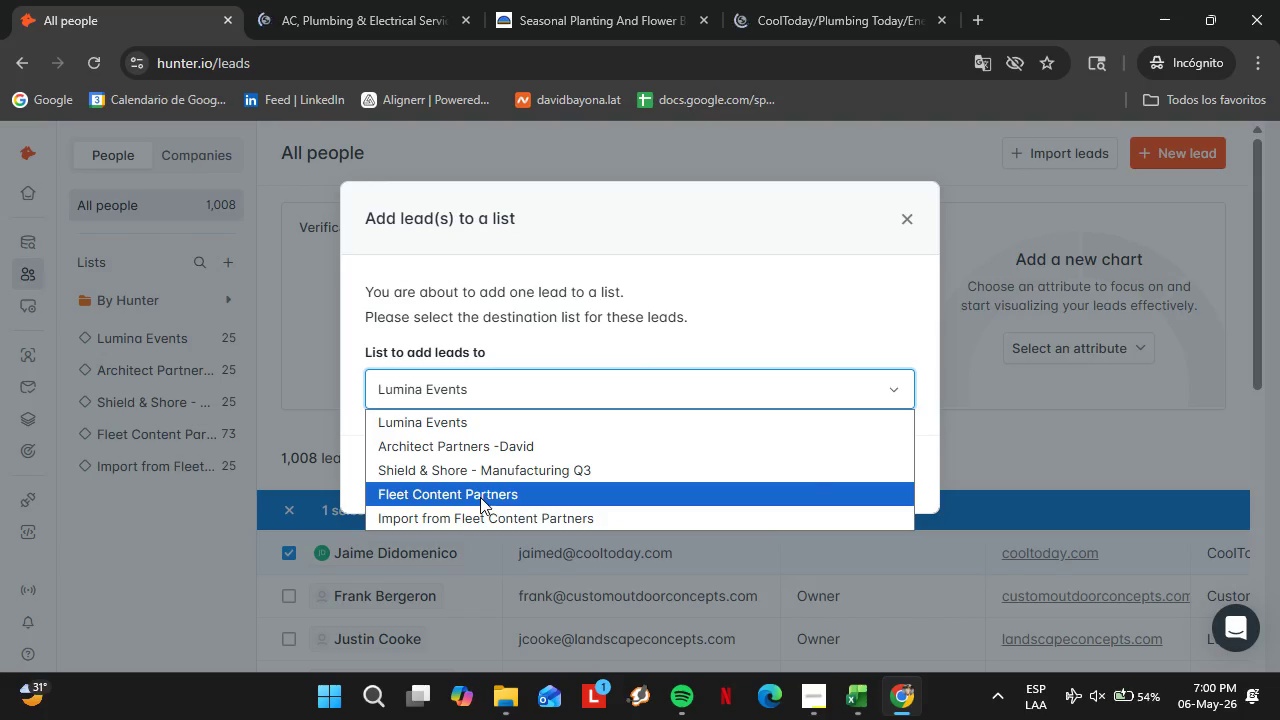 
left_click([480, 497])
 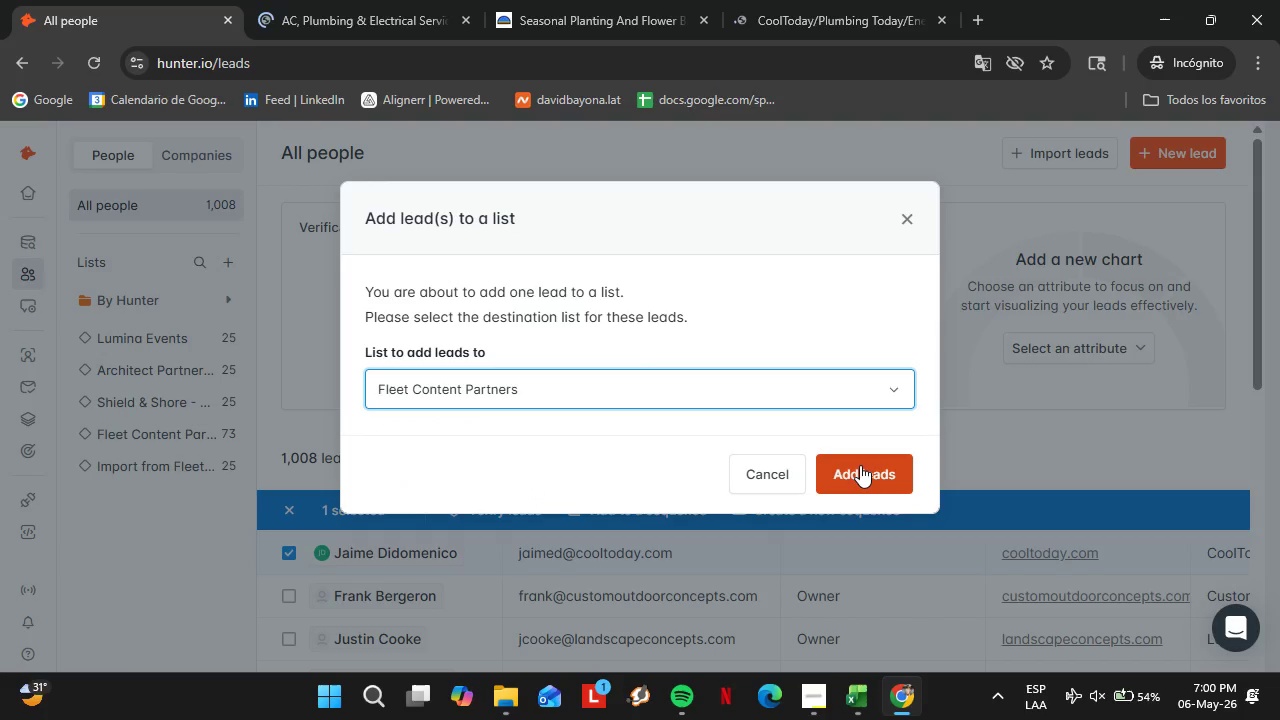 
left_click([860, 465])
 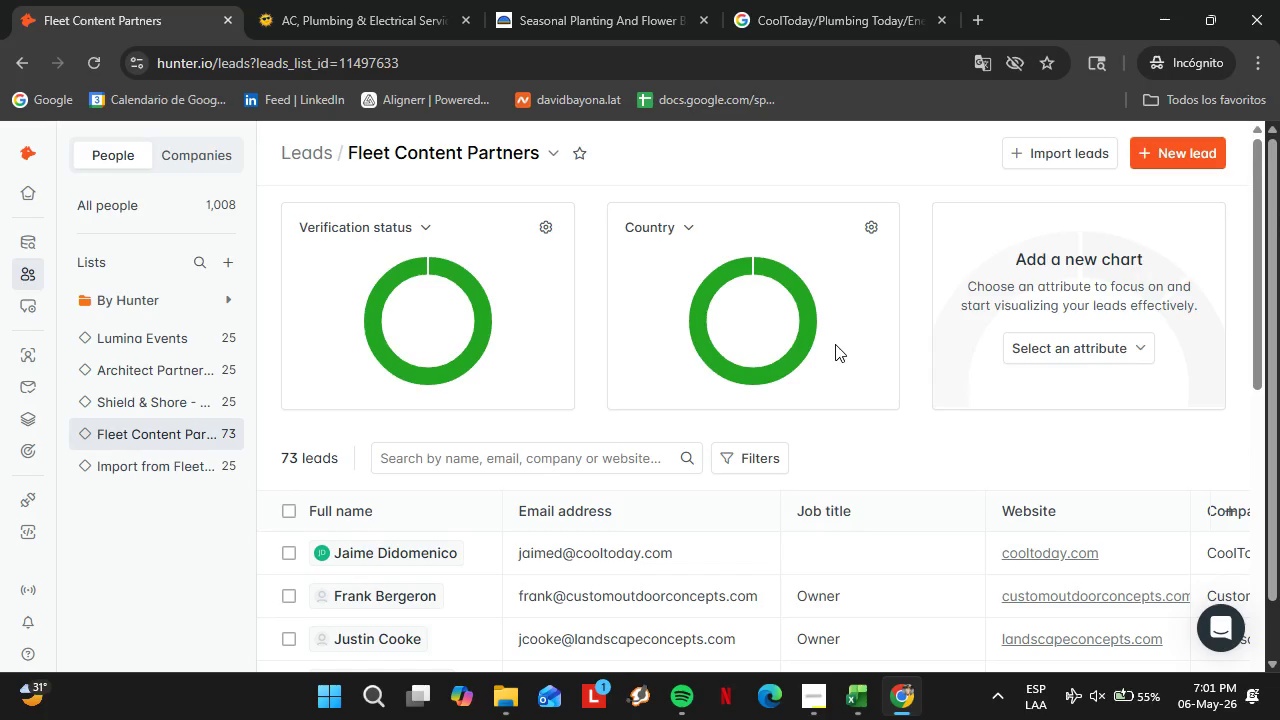 
wait(48.14)
 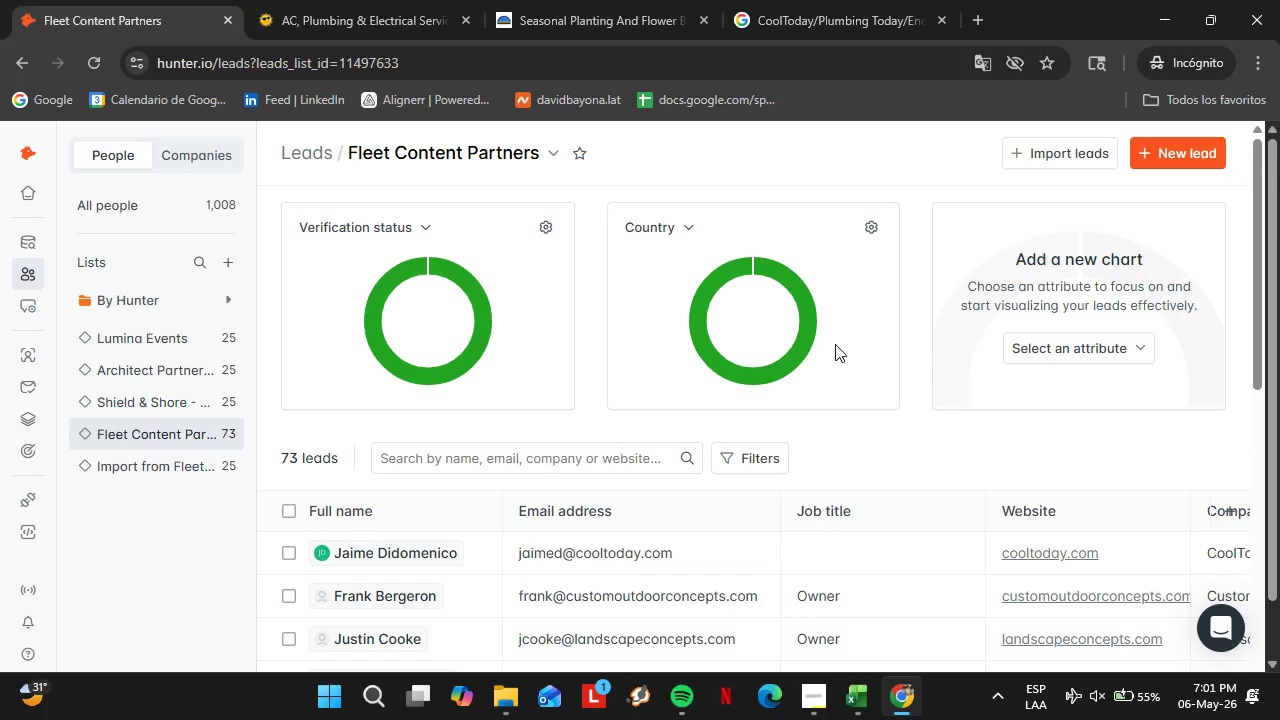 
scroll: coordinate [540, 576], scroll_direction: down, amount: 2.0
 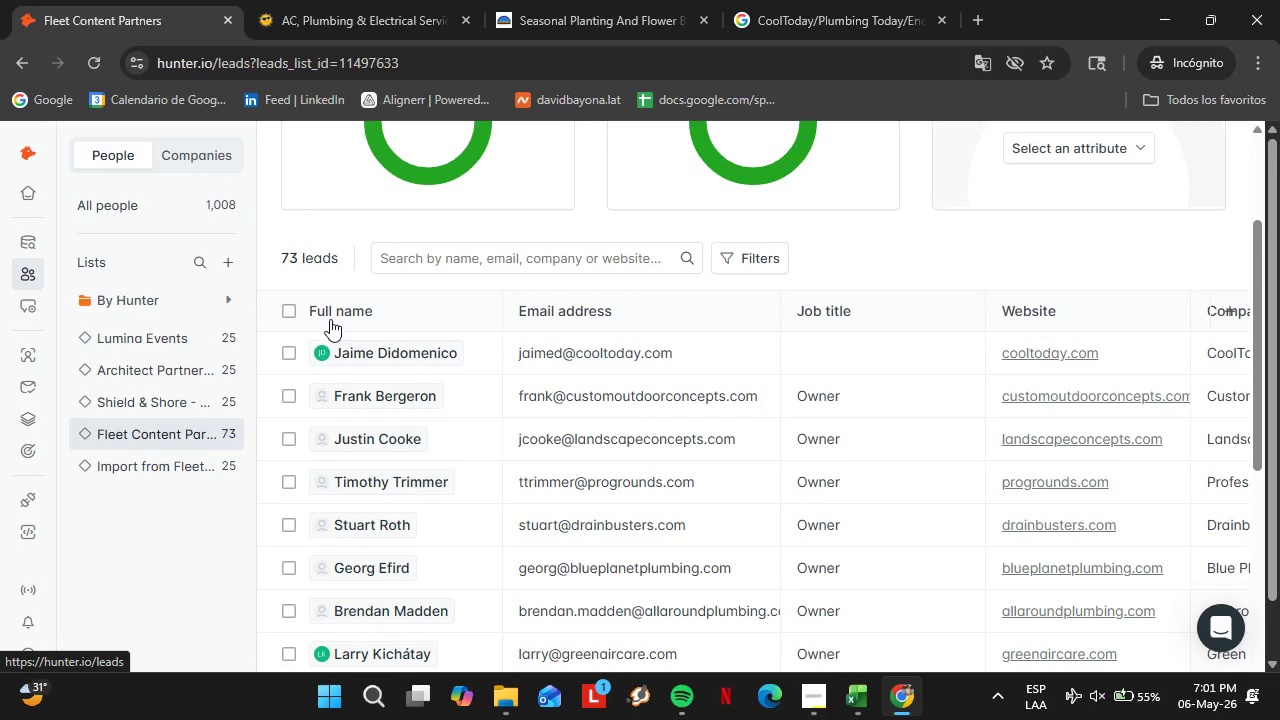 
wait(5.07)
 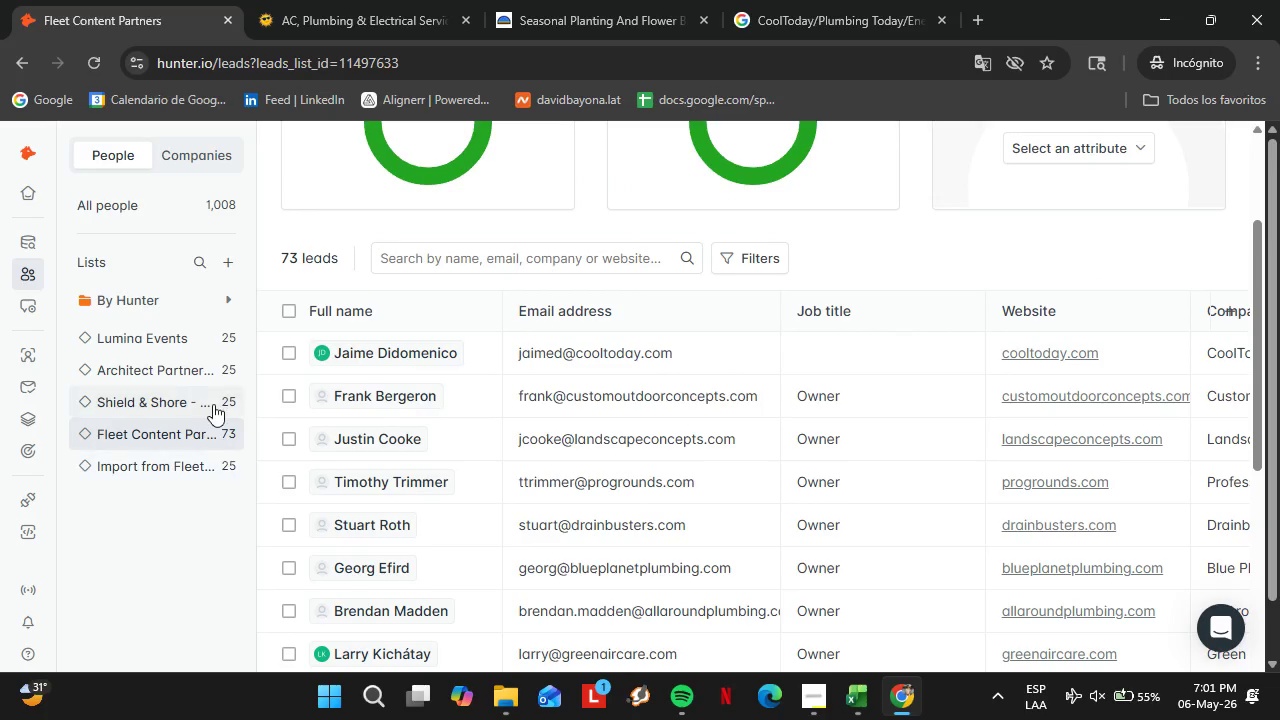 
double_click([886, 362])
 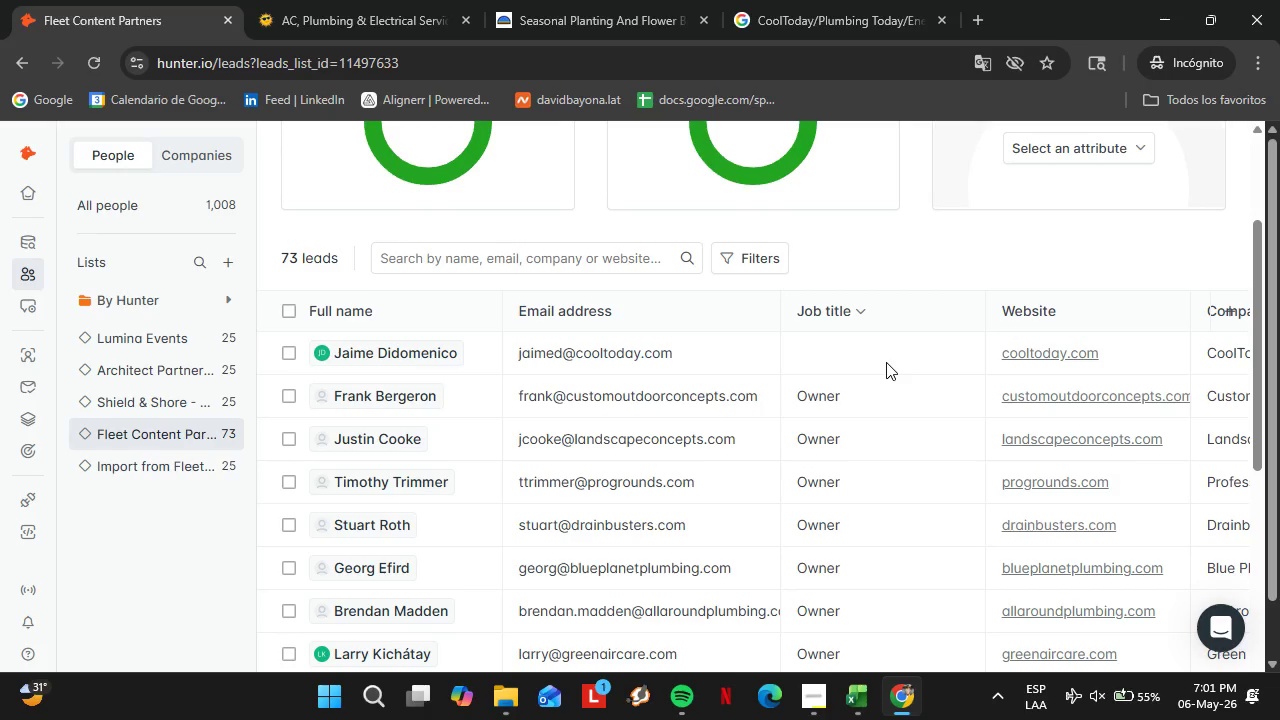 
triple_click([886, 362])
 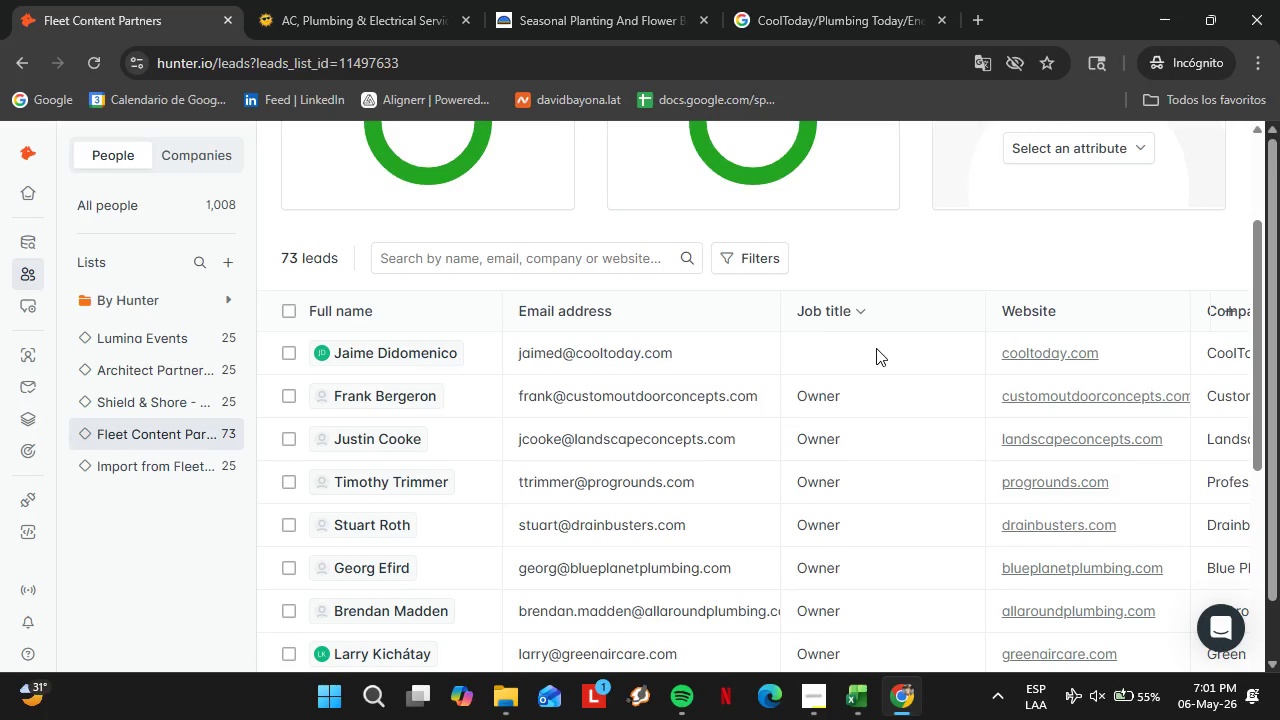 
double_click([876, 348])
 